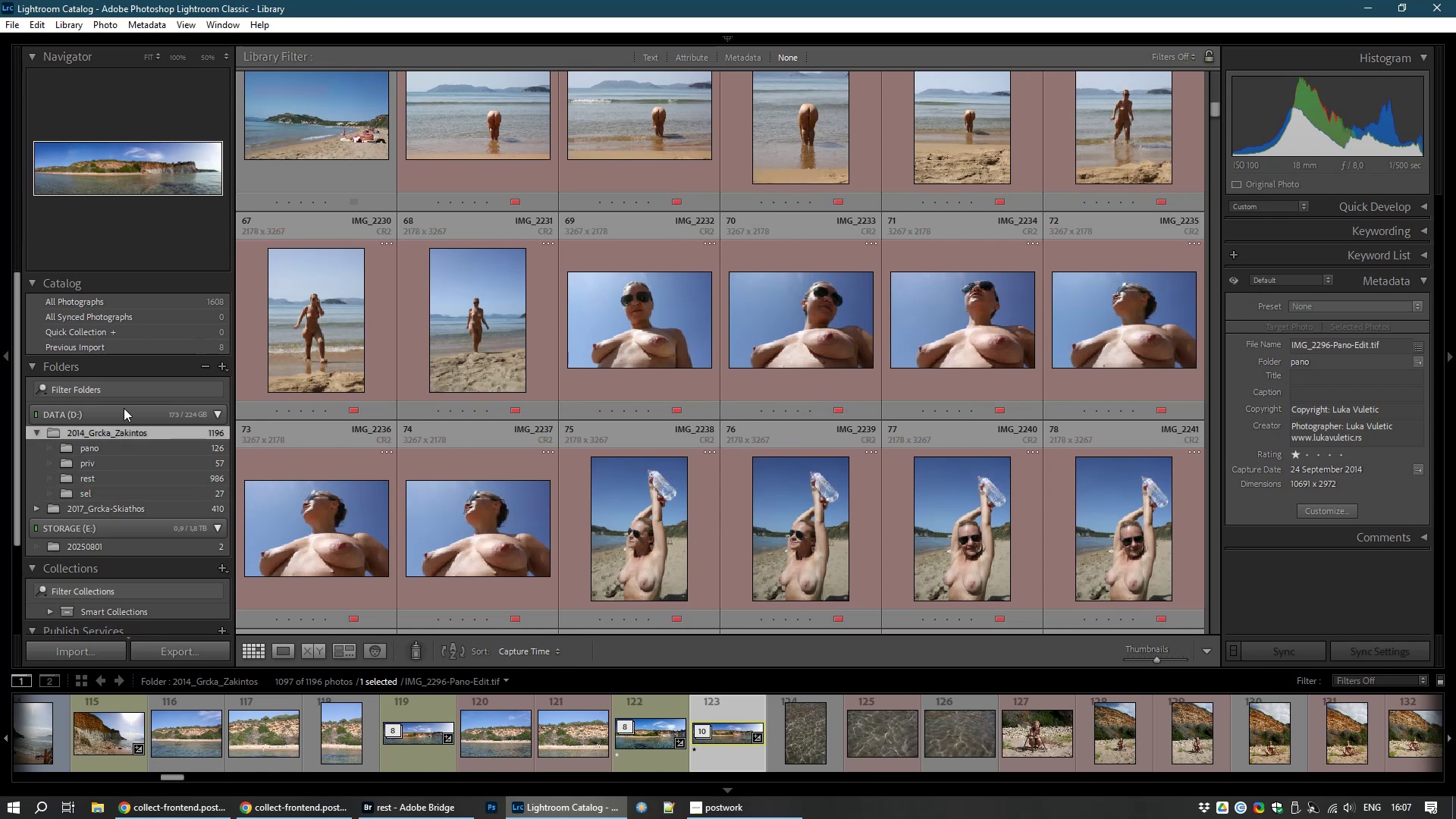 
scroll: coordinate [669, 422], scroll_direction: down, amount: 9.0
 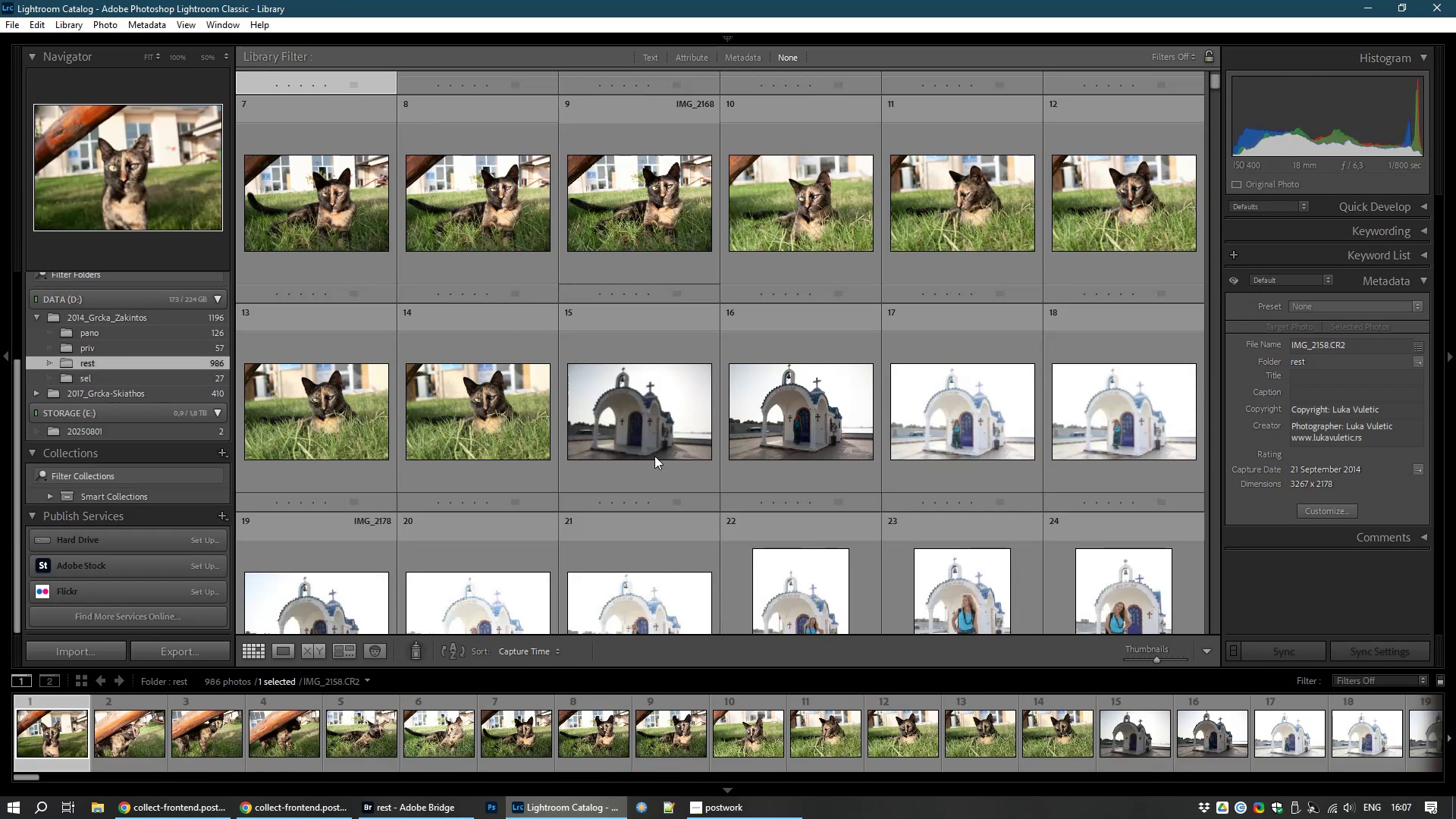 
mouse_move([588, 528])
 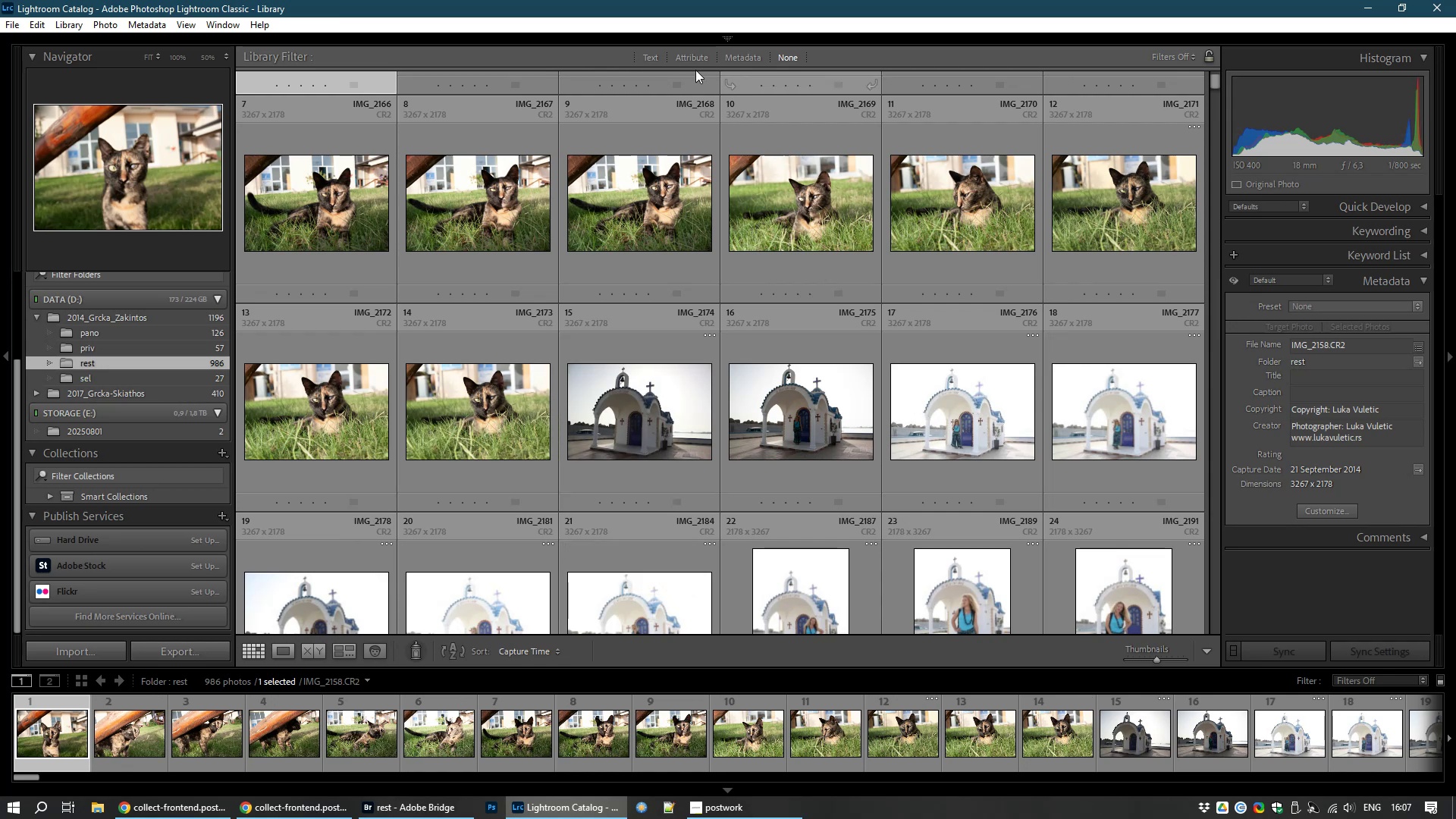 
left_click([685, 54])
 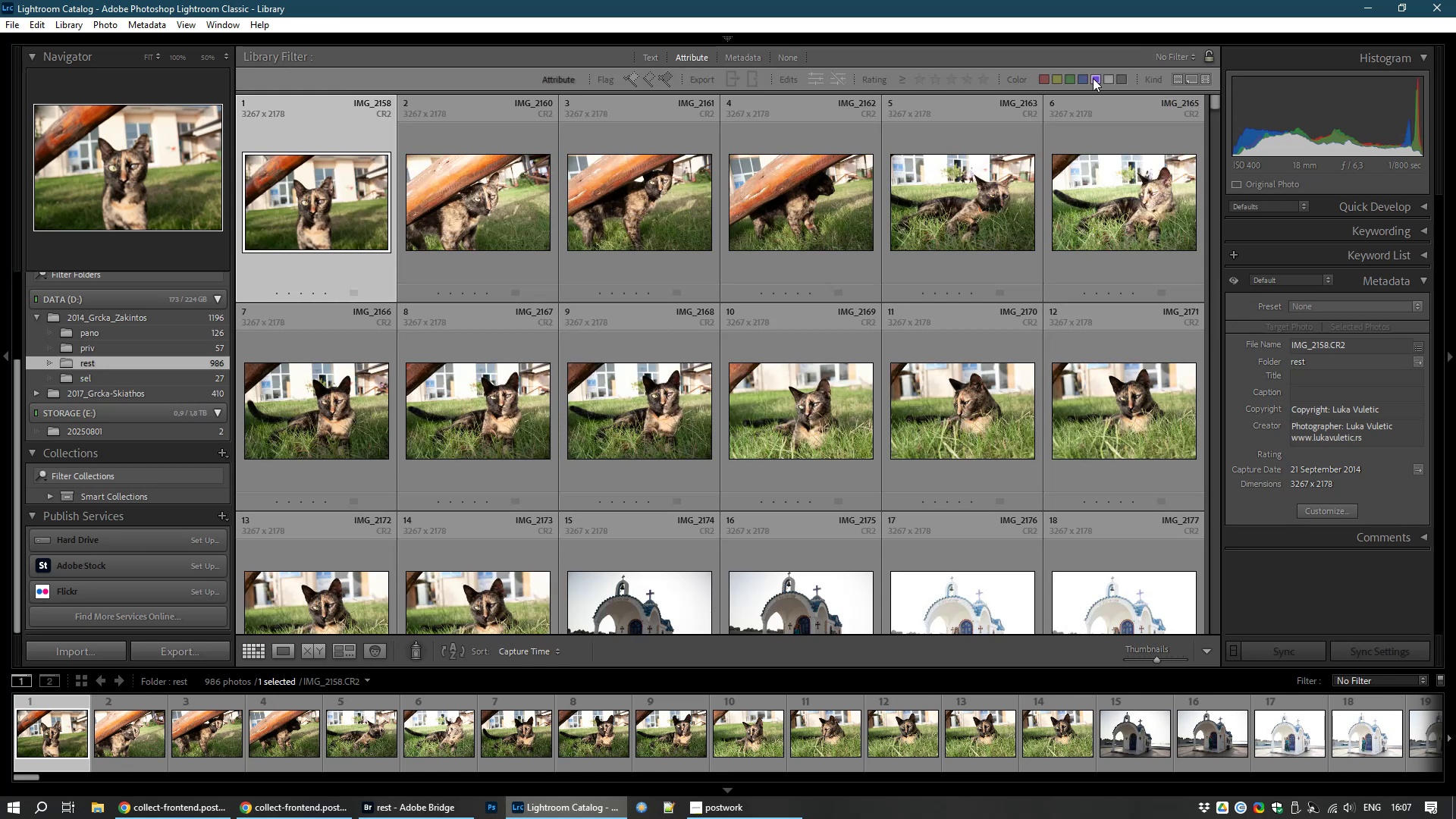 
left_click([1085, 80])
 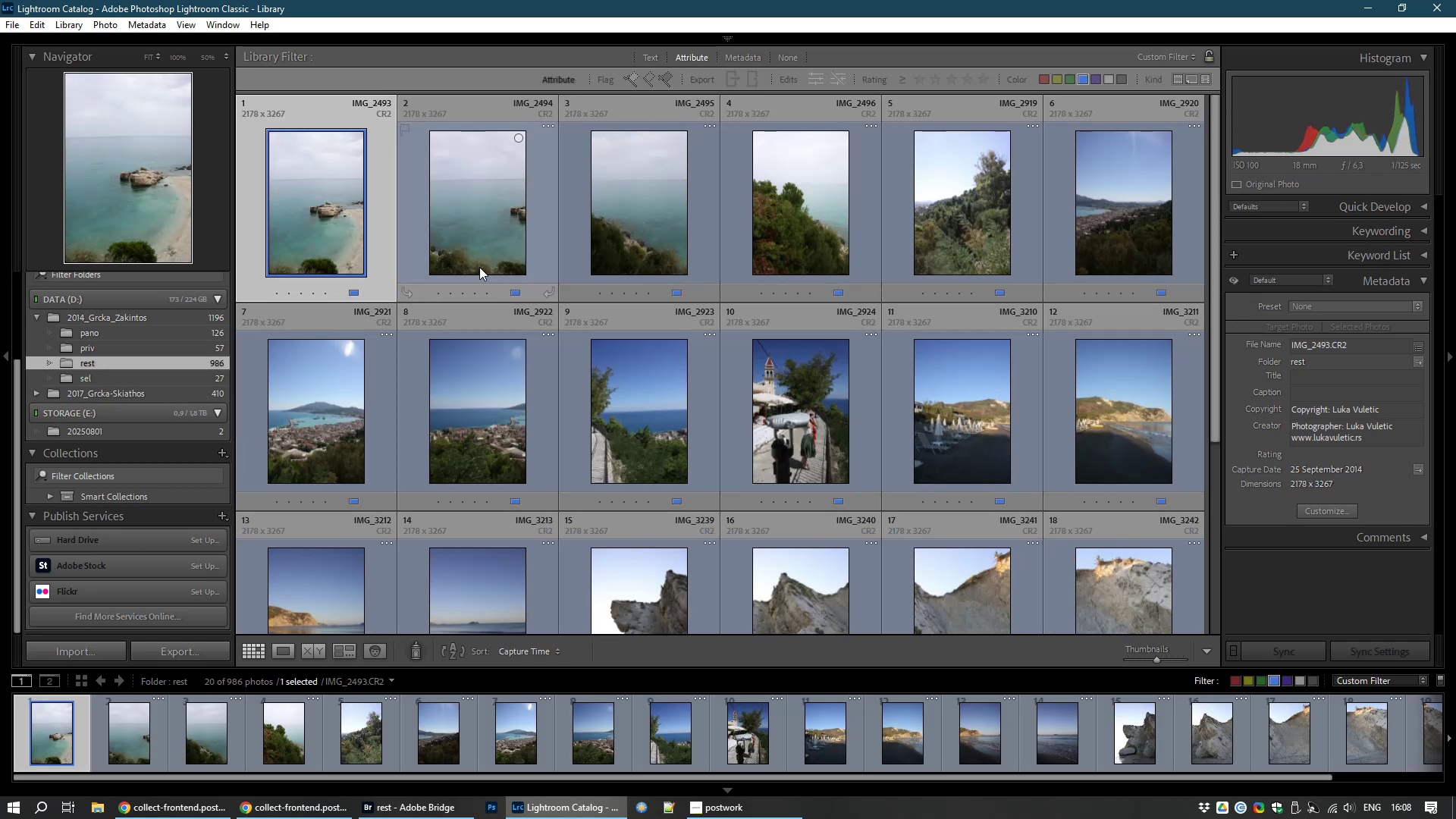 
scroll: coordinate [756, 324], scroll_direction: down, amount: 5.0
 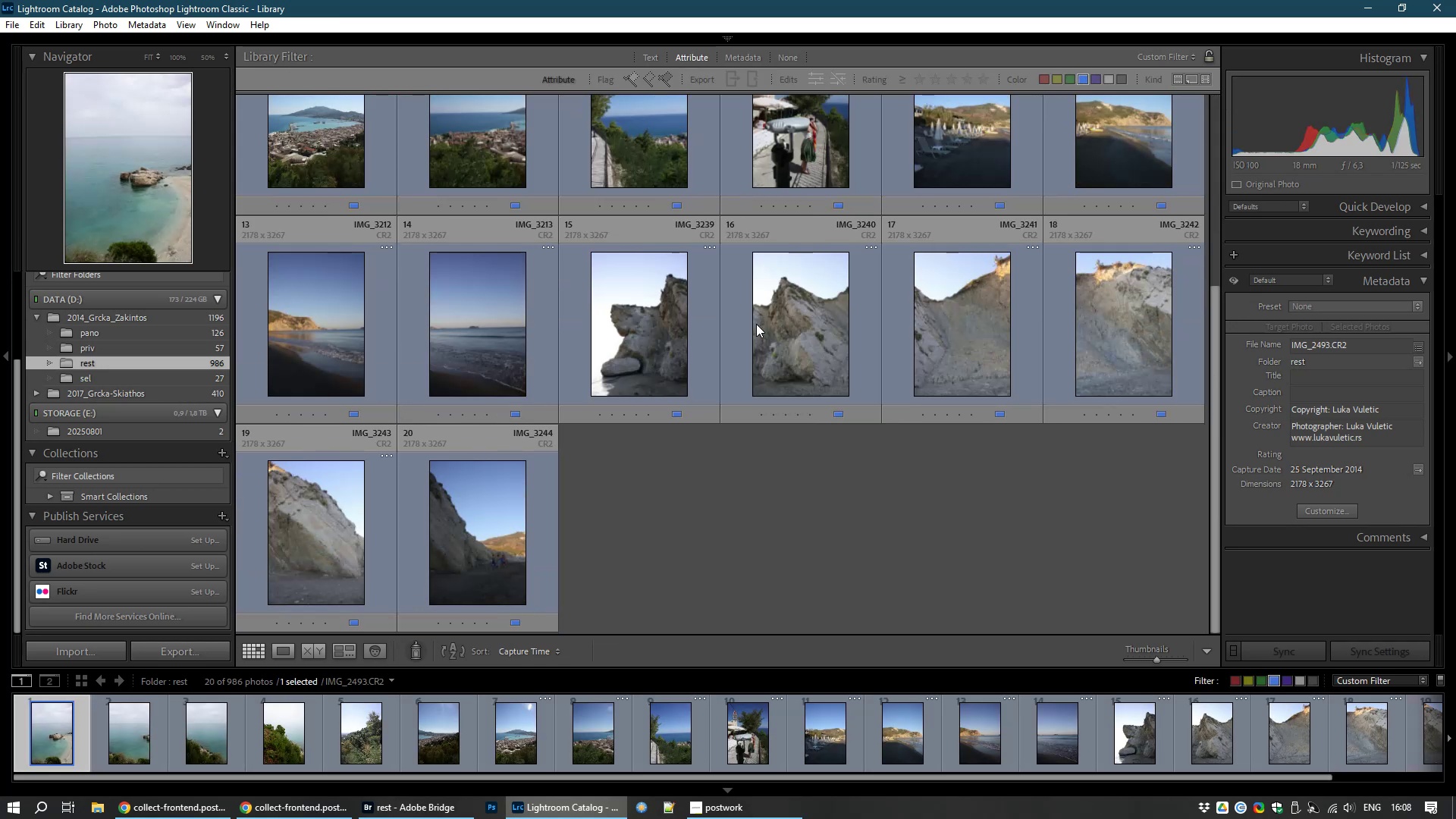 
key(Control+A)
 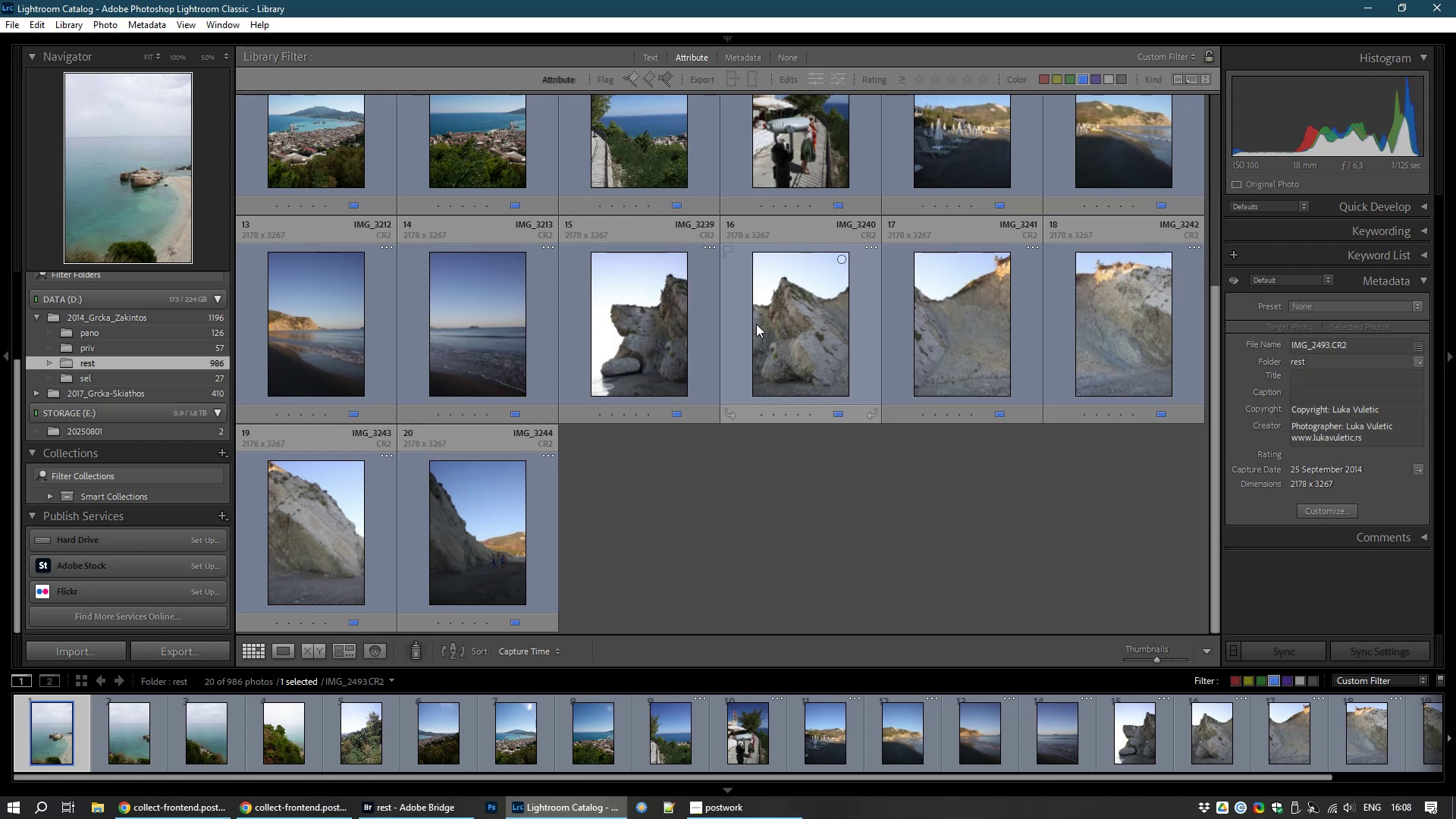 
key(Control+A)
 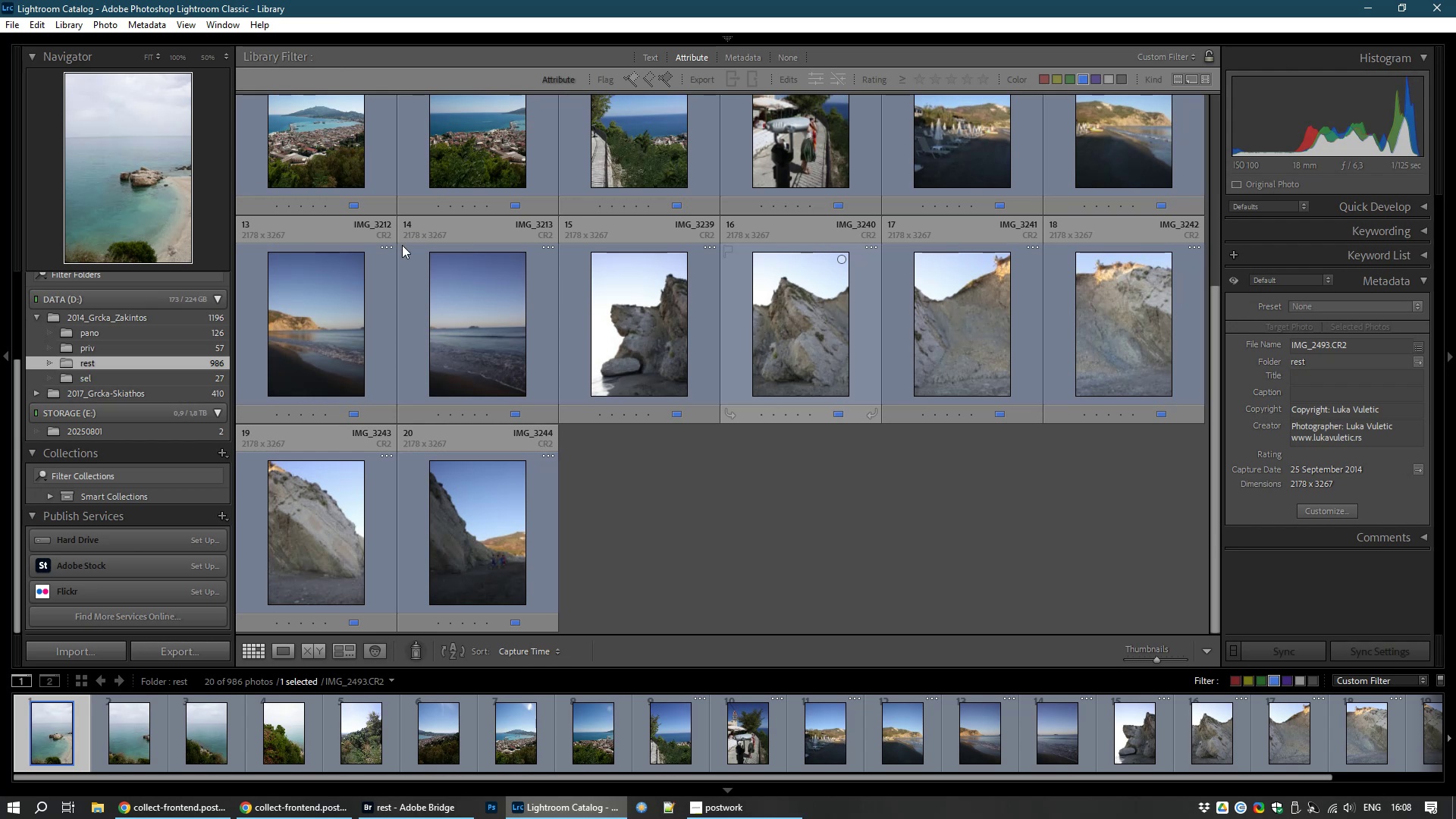 
left_click([259, 339])
 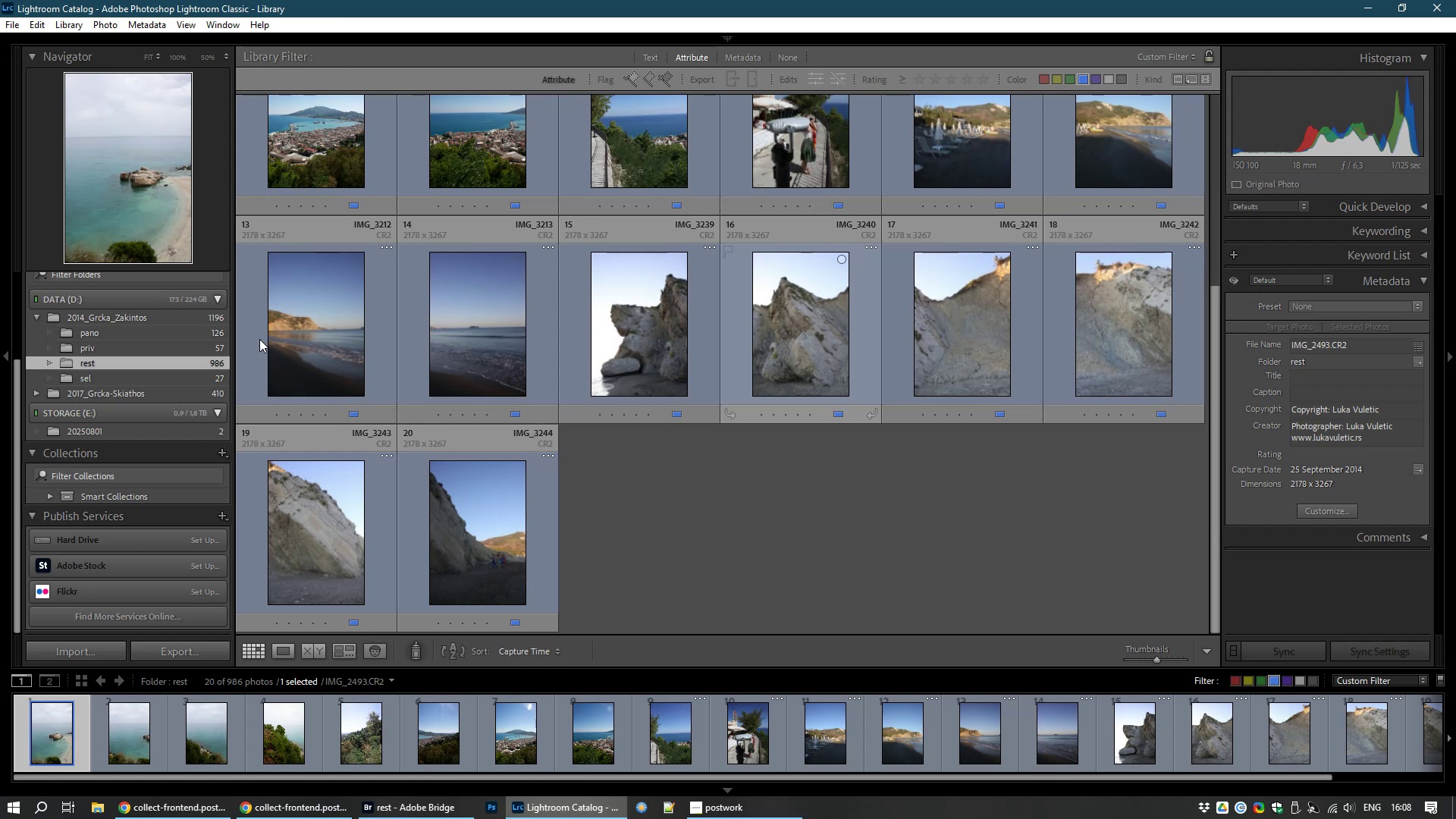 
hold_key(key=ControlLeft, duration=1.42)
right_click([259, 339])
 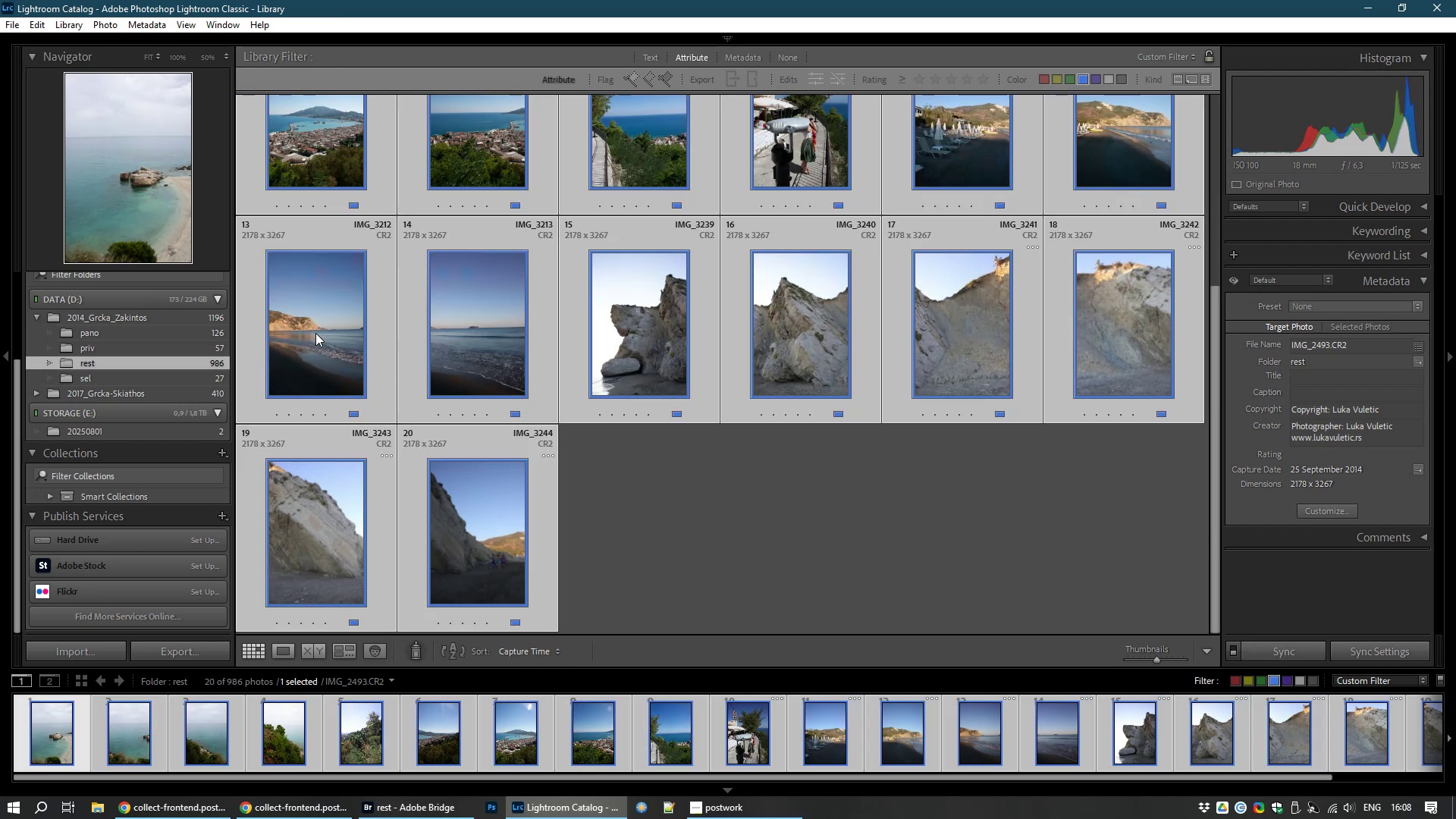 
left_click([315, 333])
 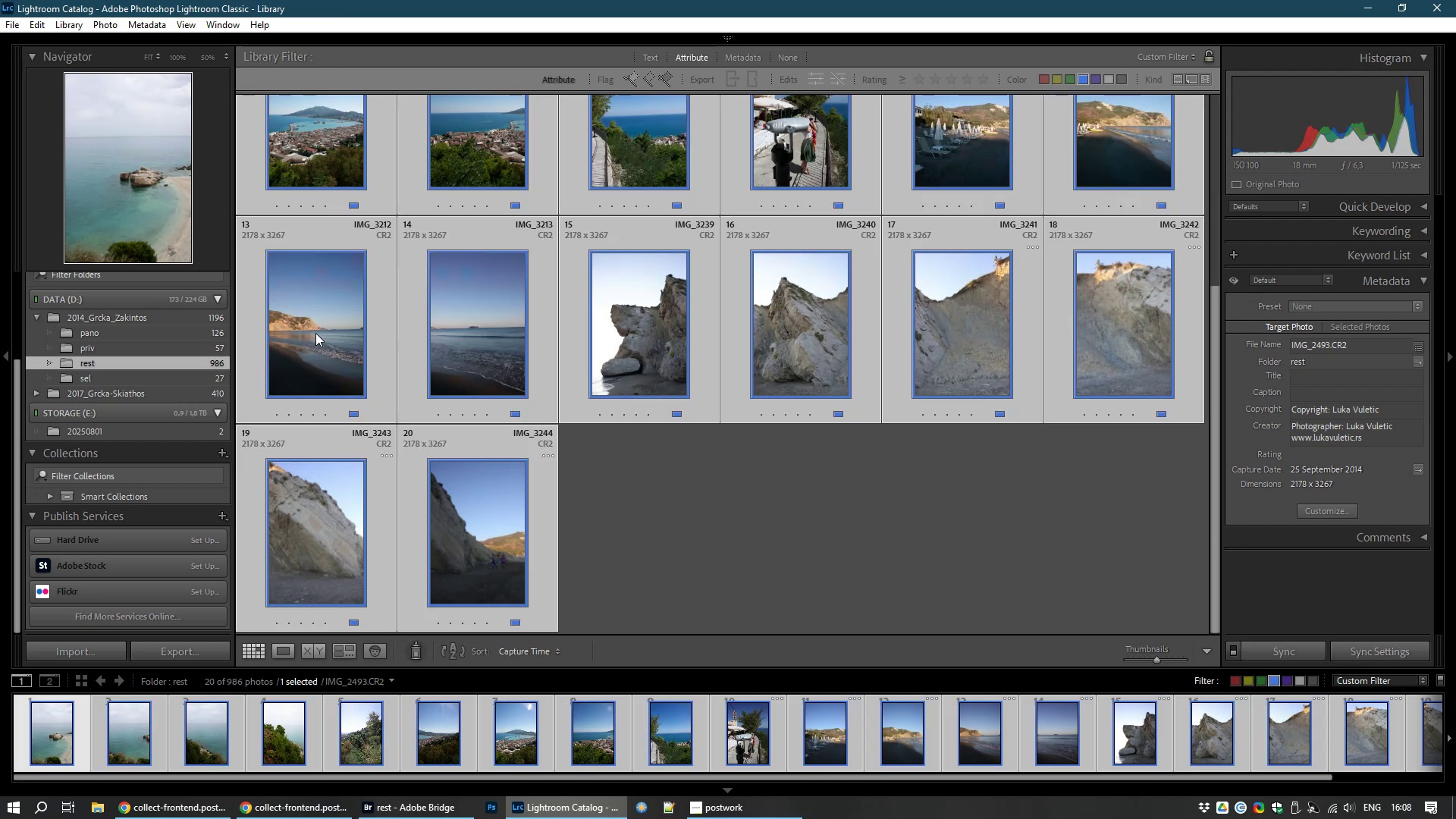 
key(Control+A)
 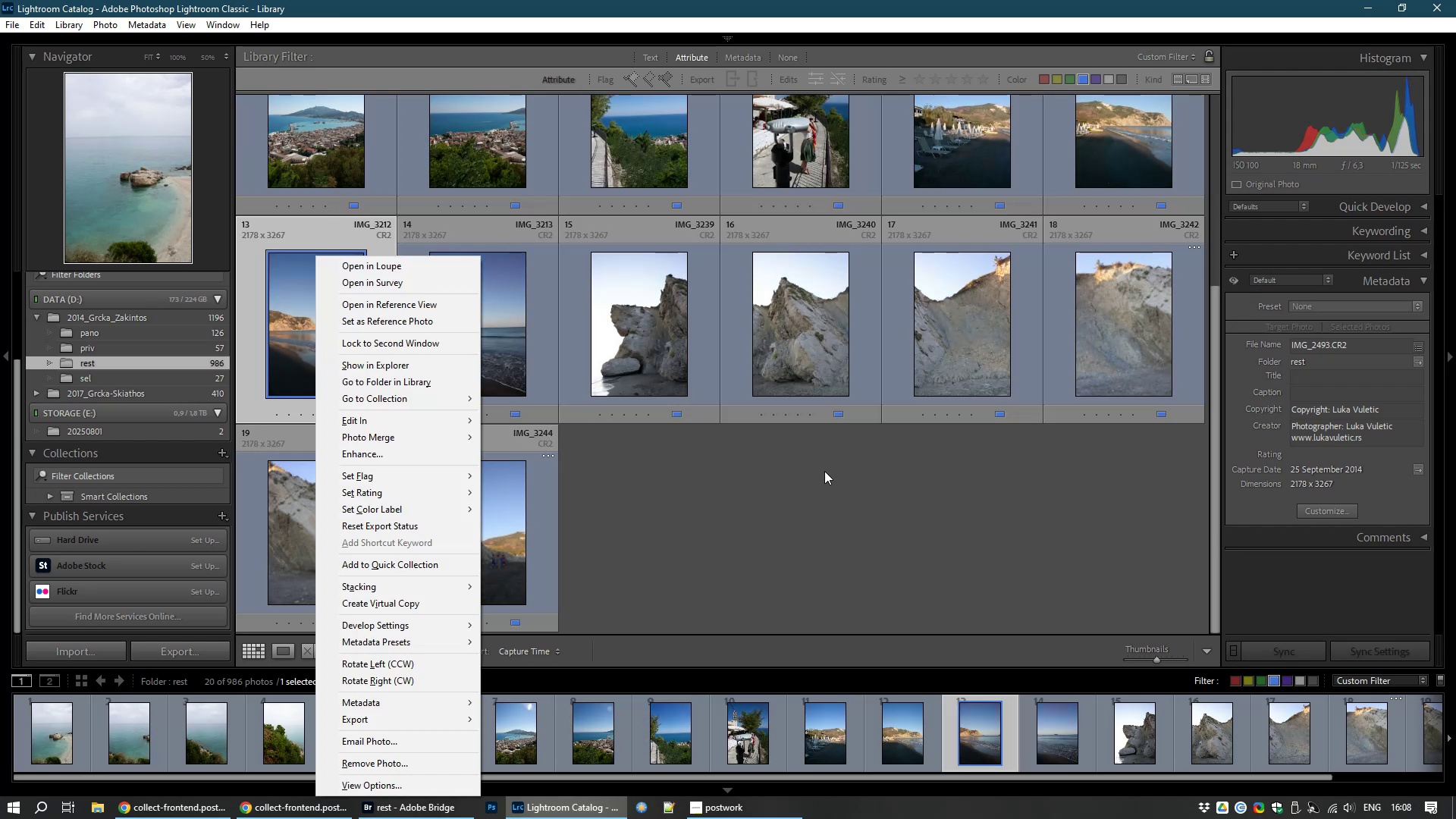 
left_click([824, 471])
 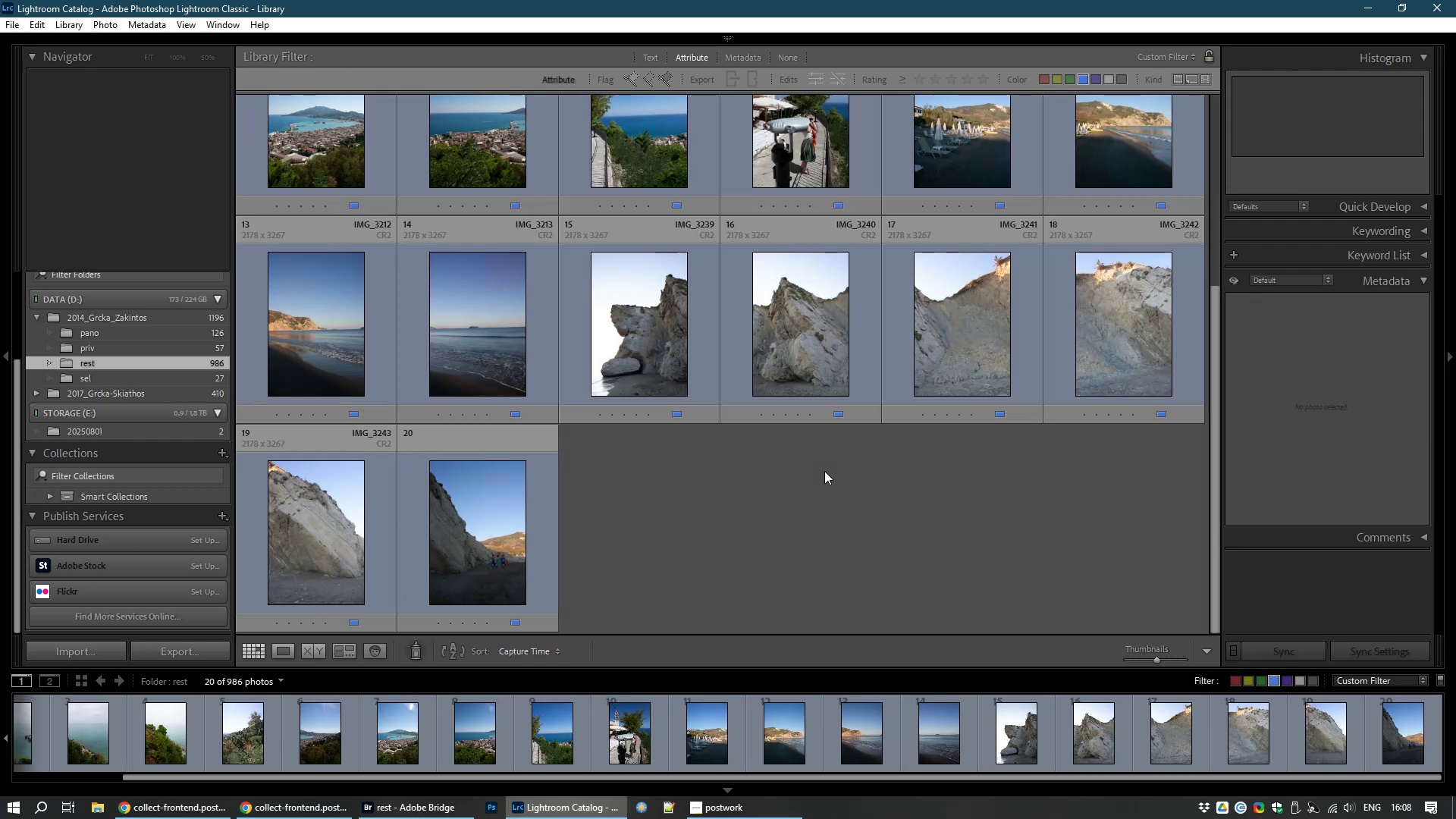 
key(Control+A)
 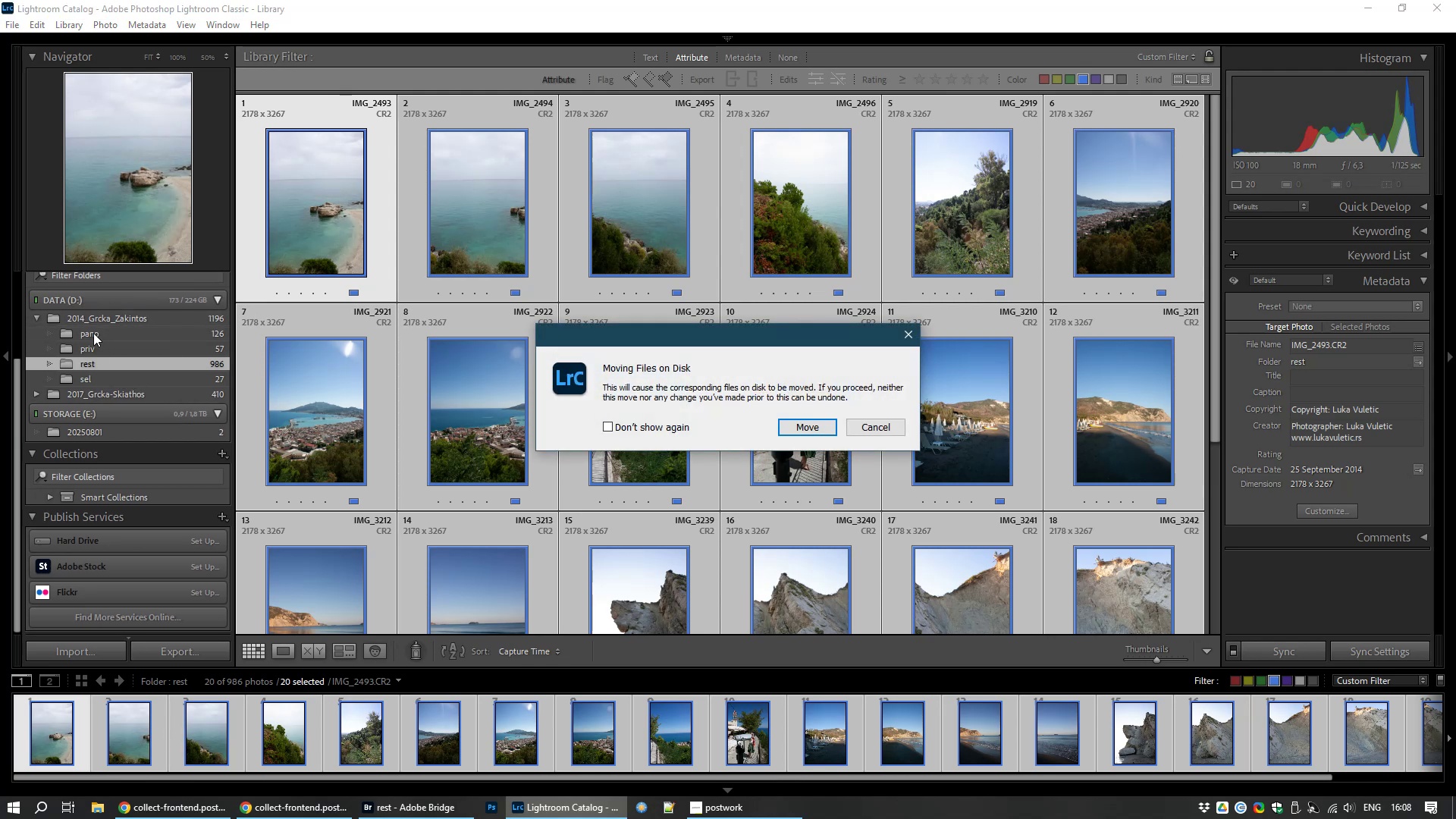 
wait(7.76)
 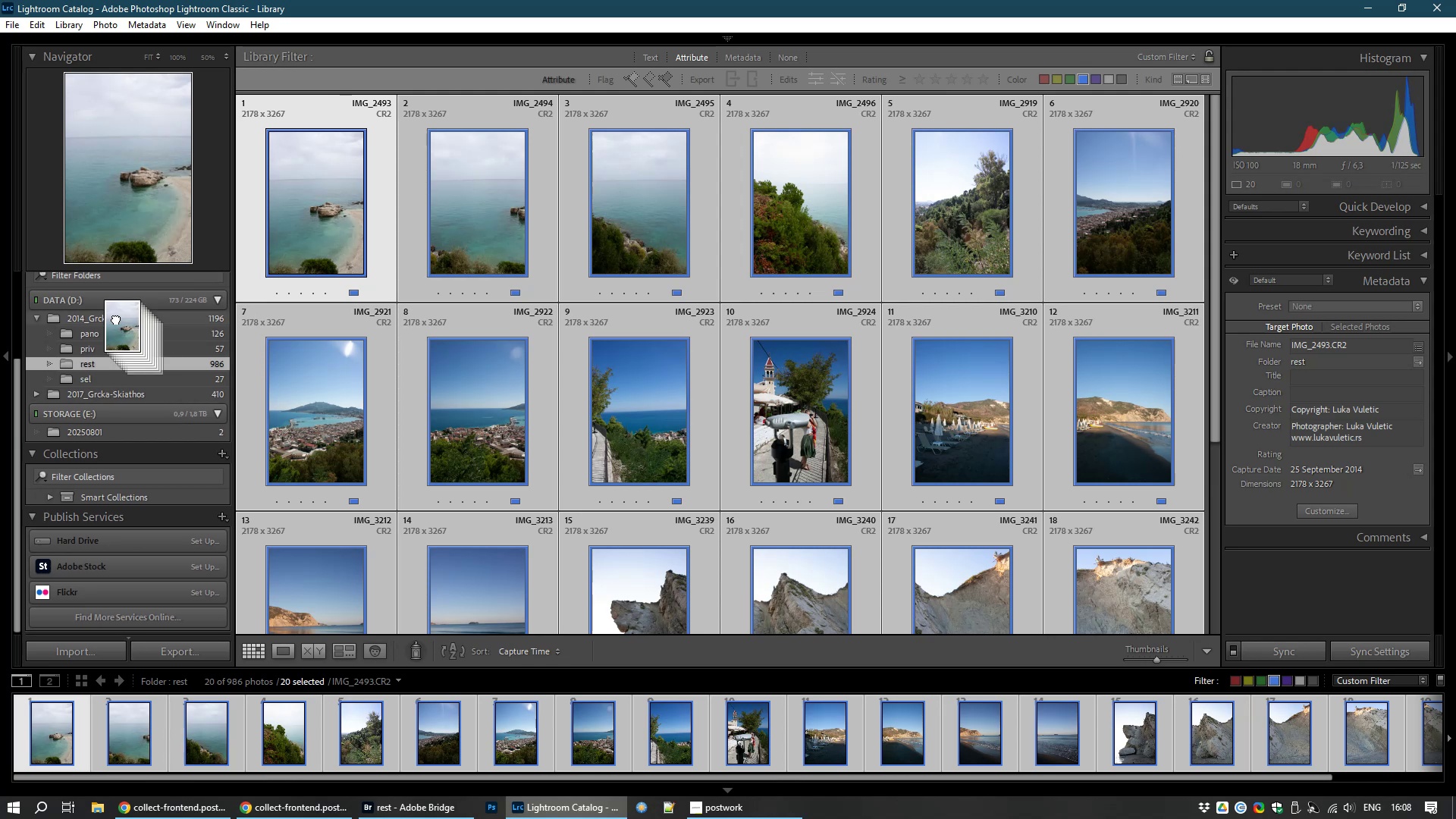 
left_click([812, 431])
 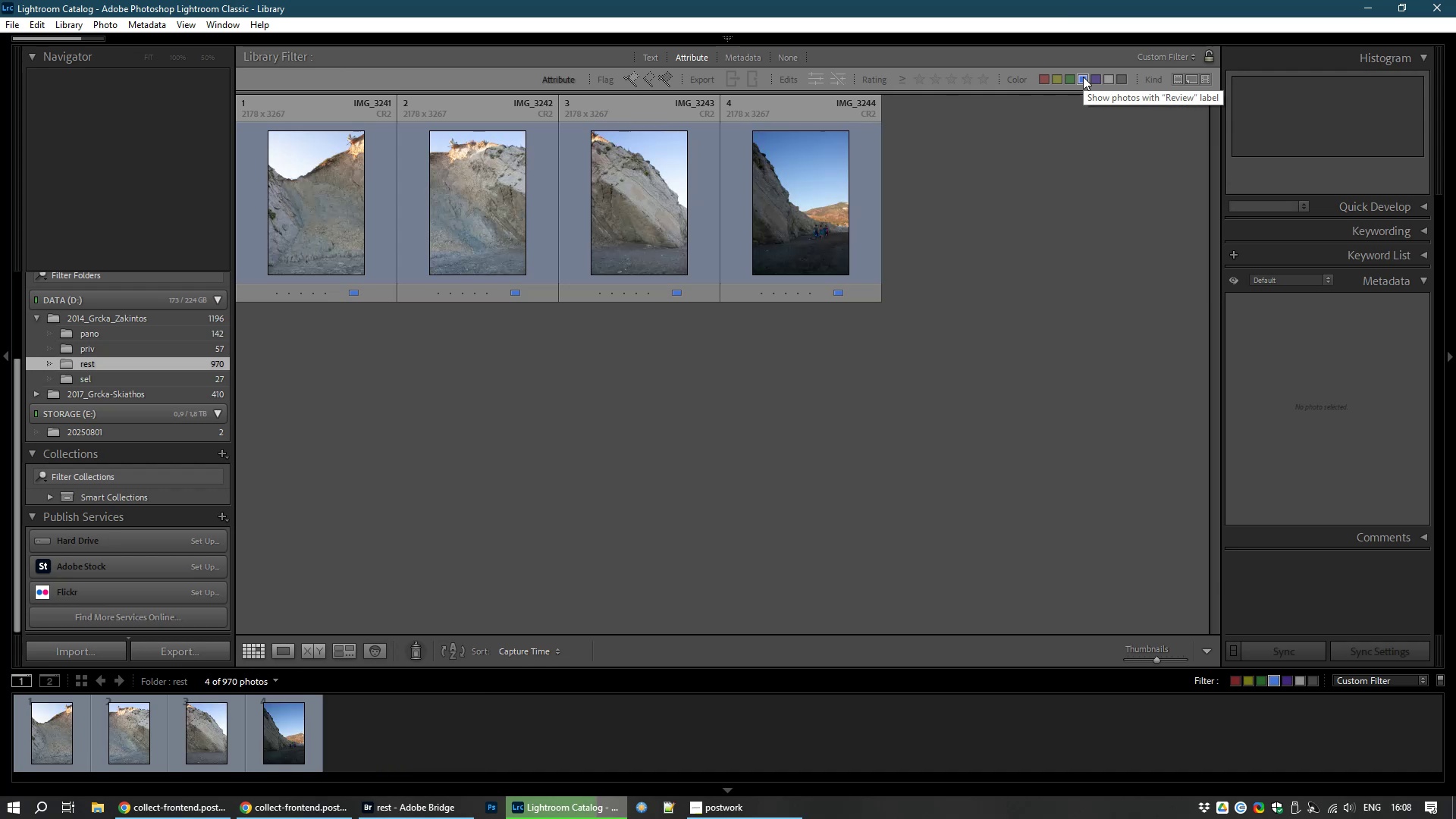 
wait(6.79)
 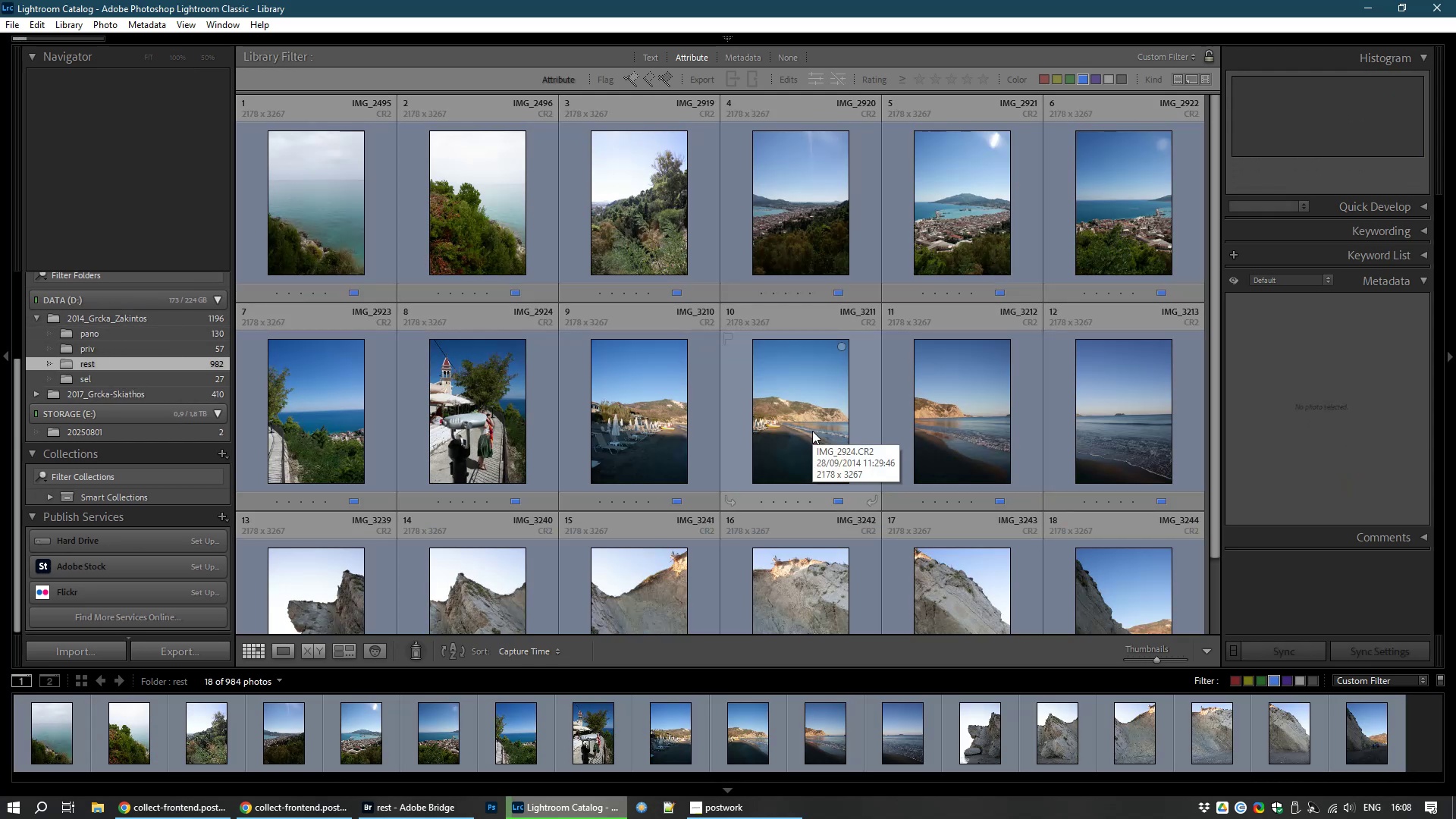 
left_click([1083, 77])
 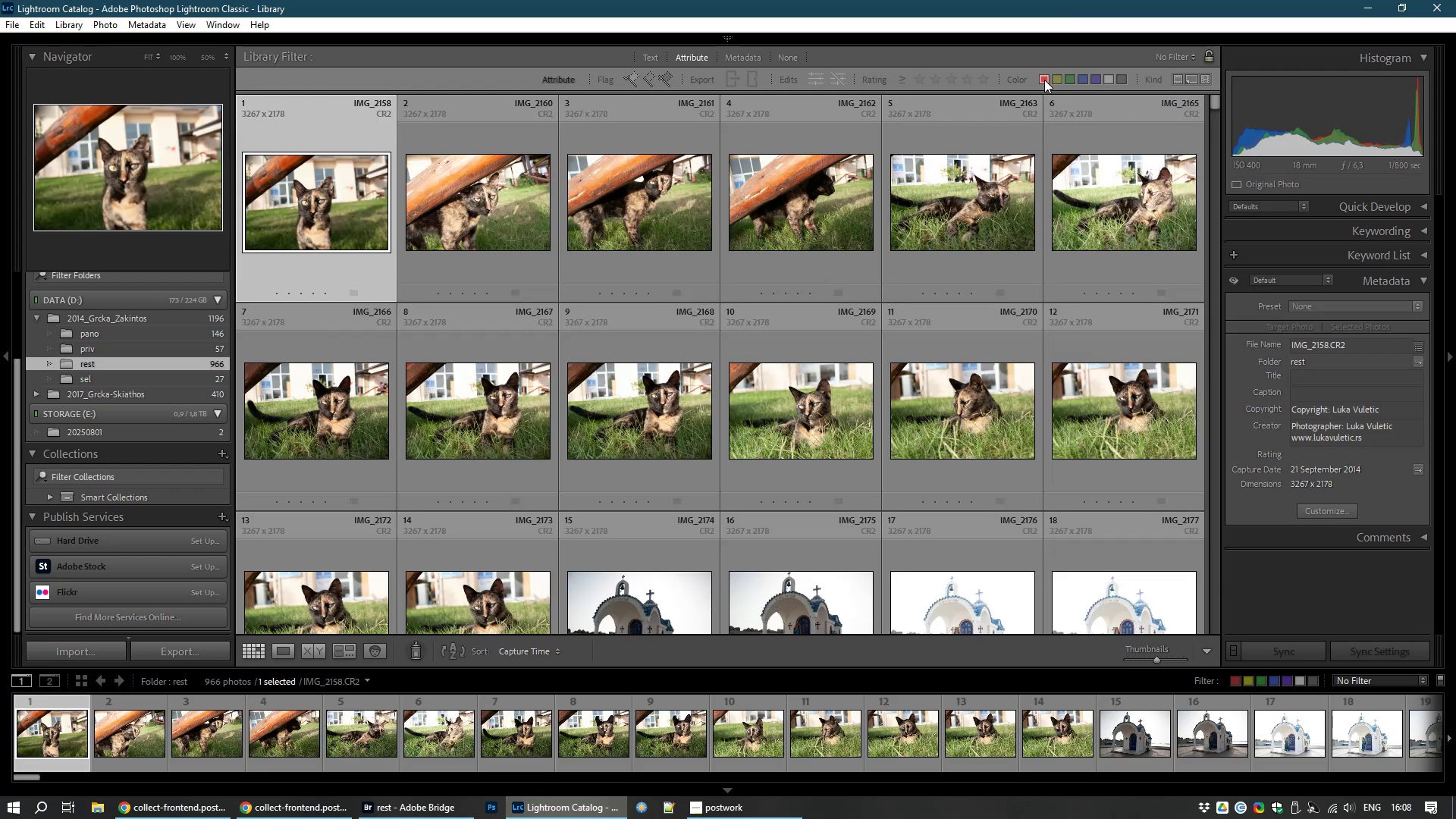 
left_click([1044, 80])
 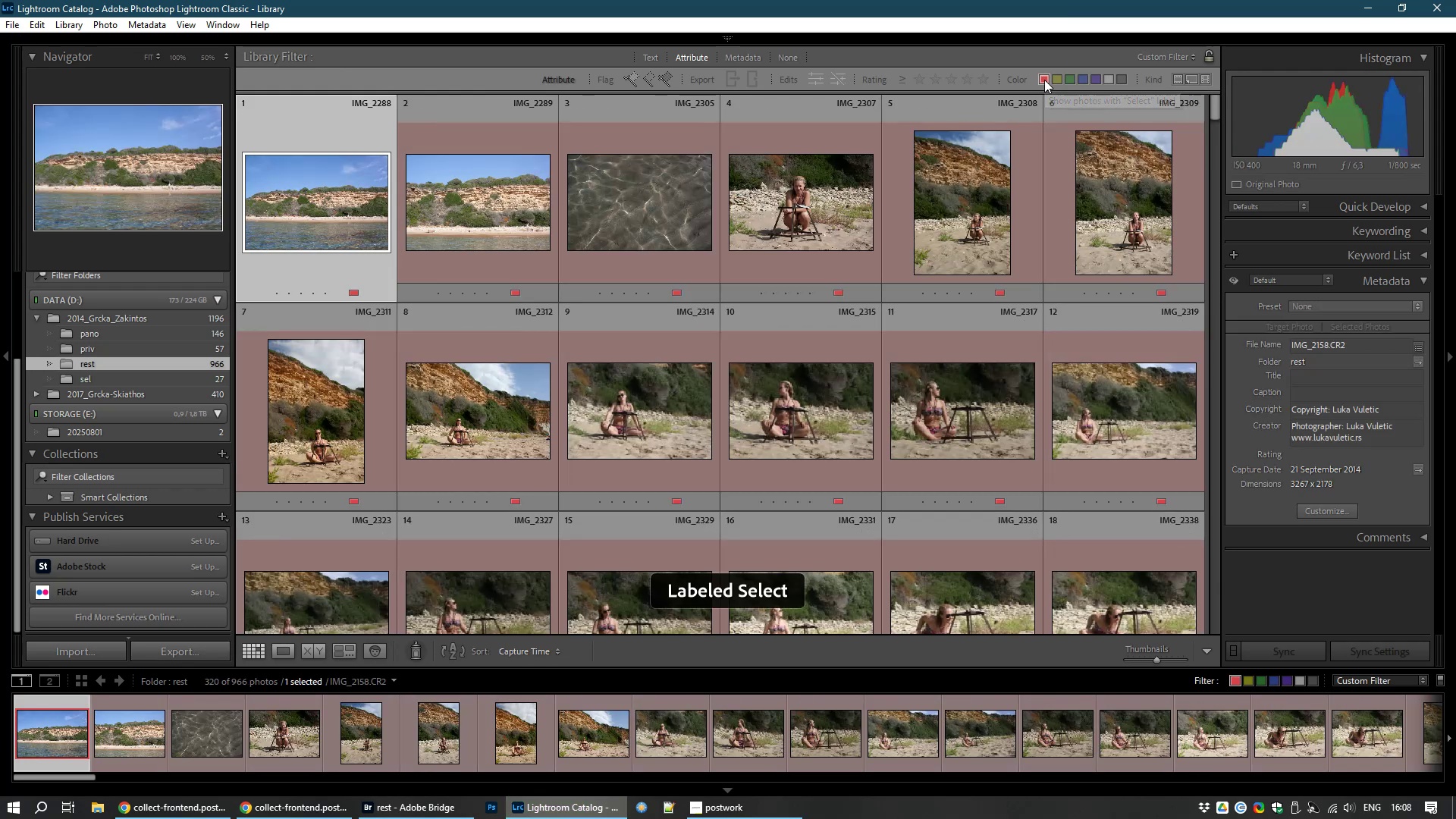 
right_click([1044, 80])
 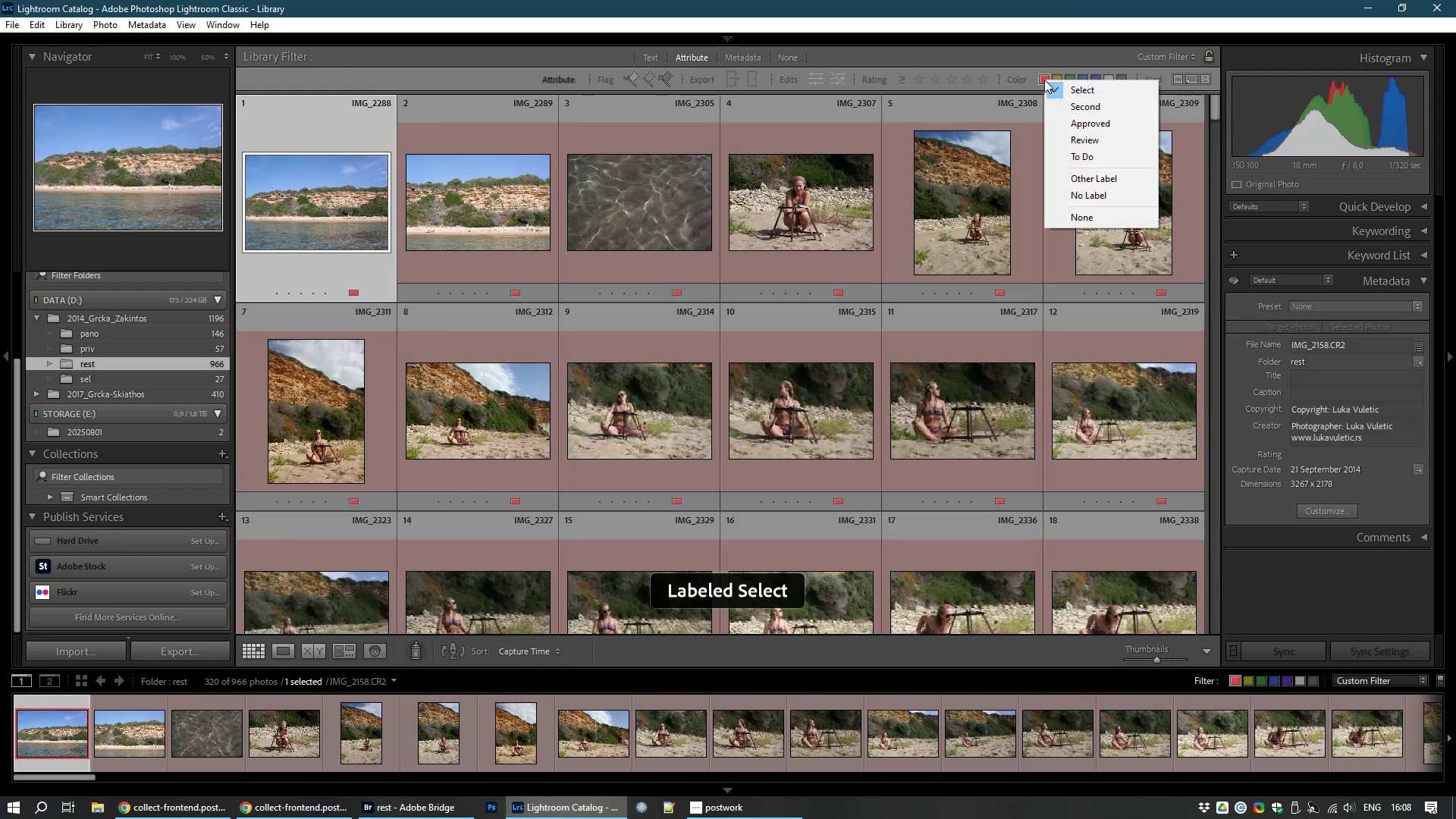 
left_click([1044, 80])
 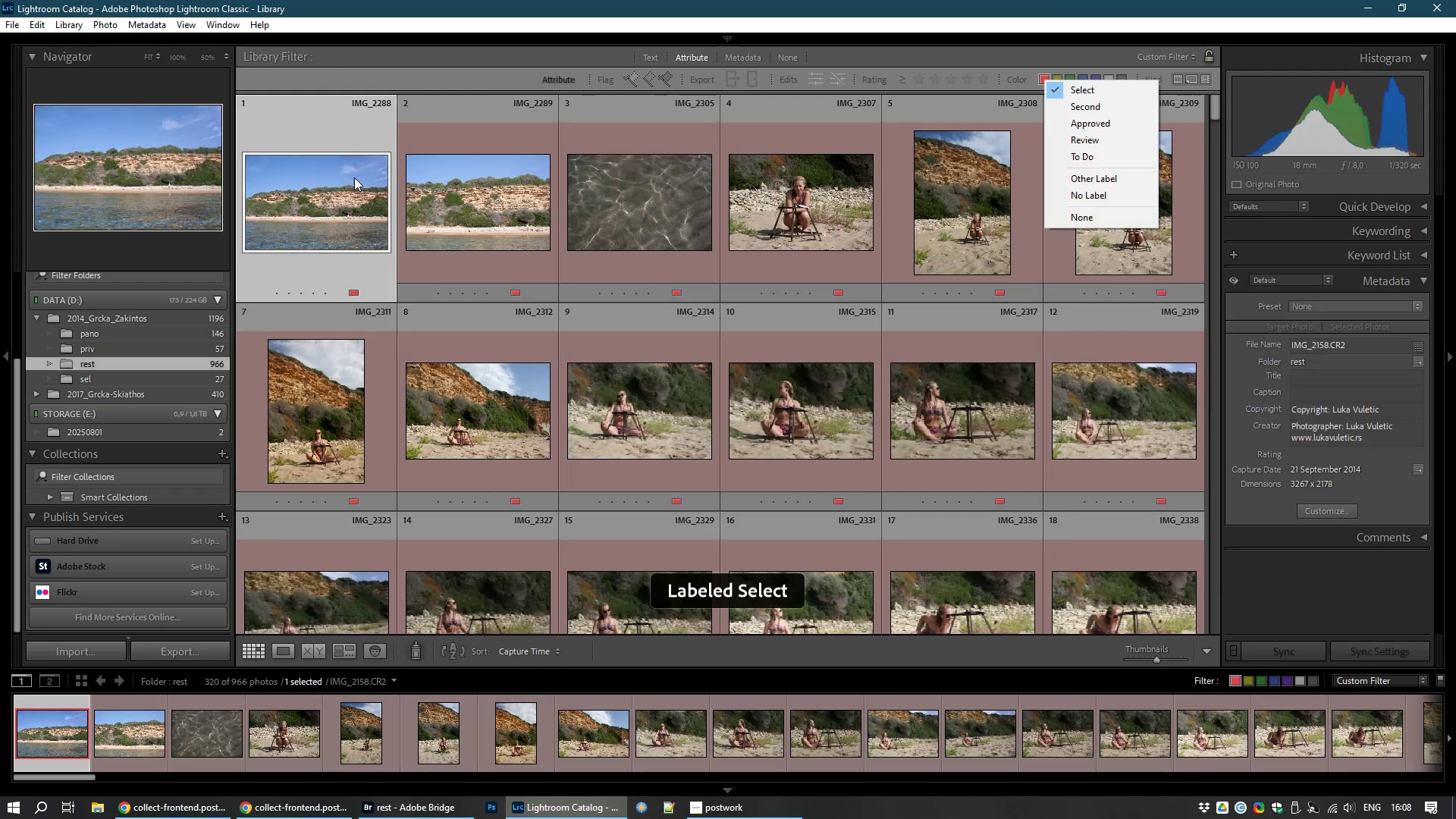 
left_click([243, 215])
 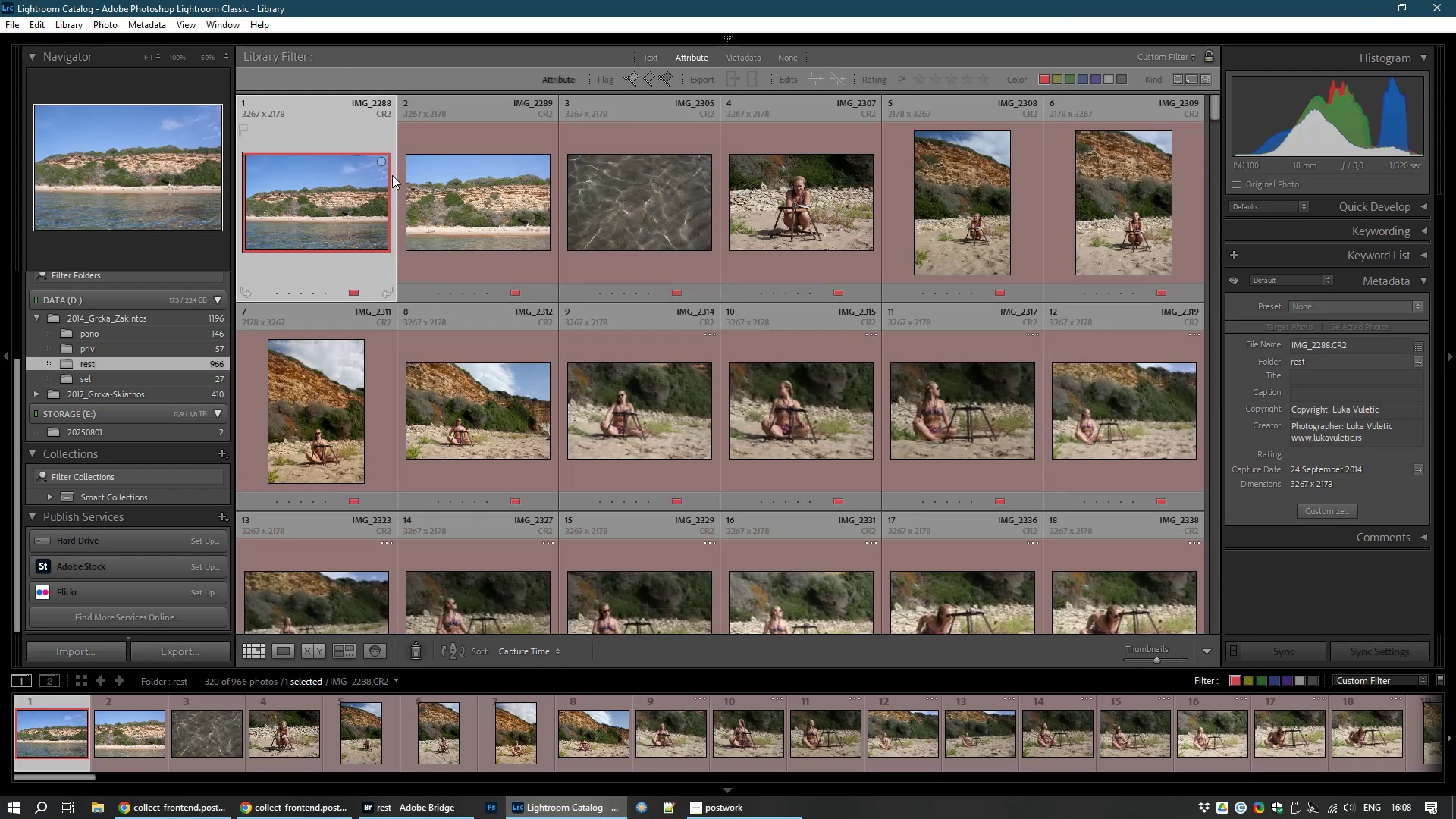 
key(Control+A)
 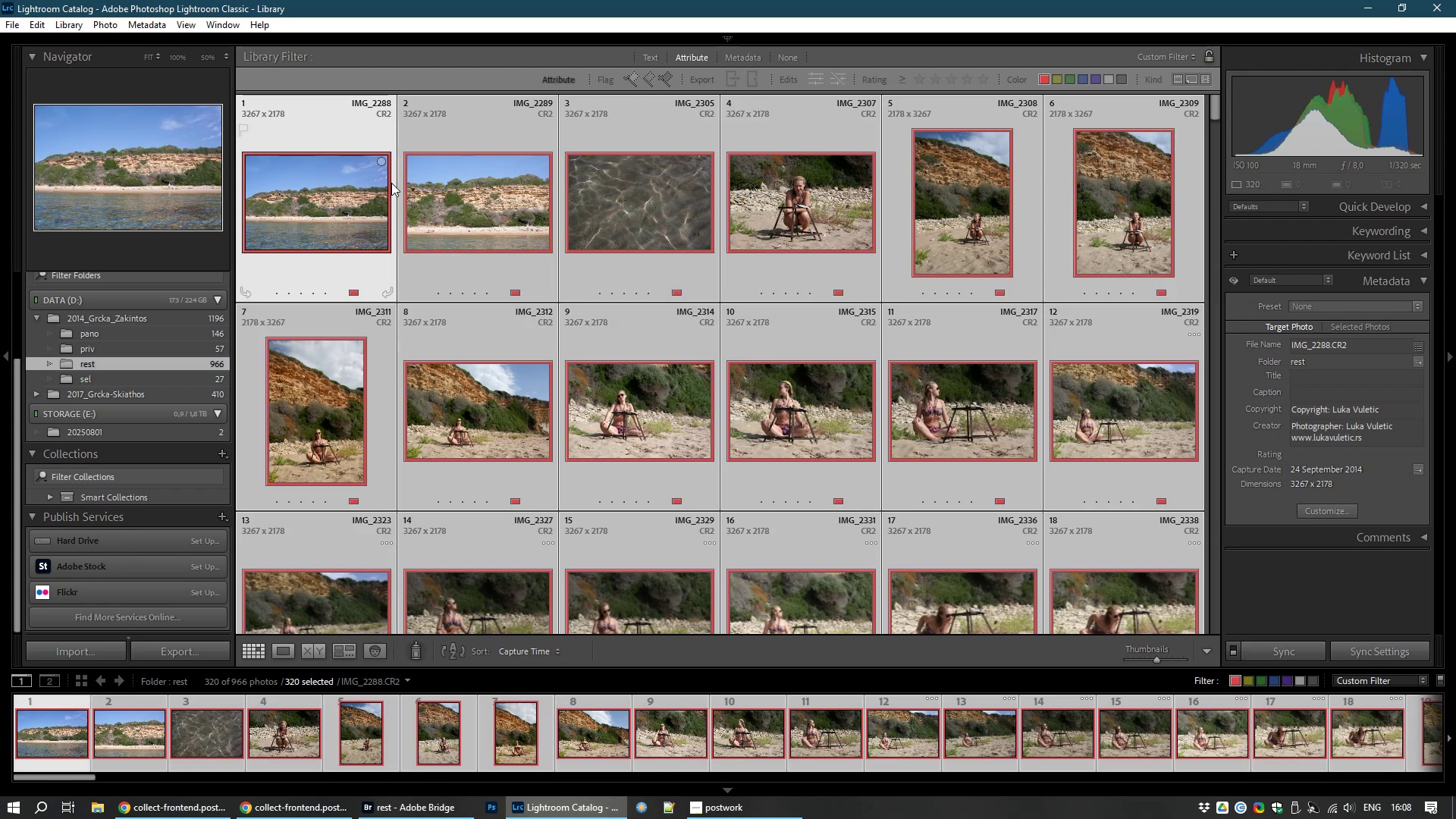 
mouse_move([374, 133])
 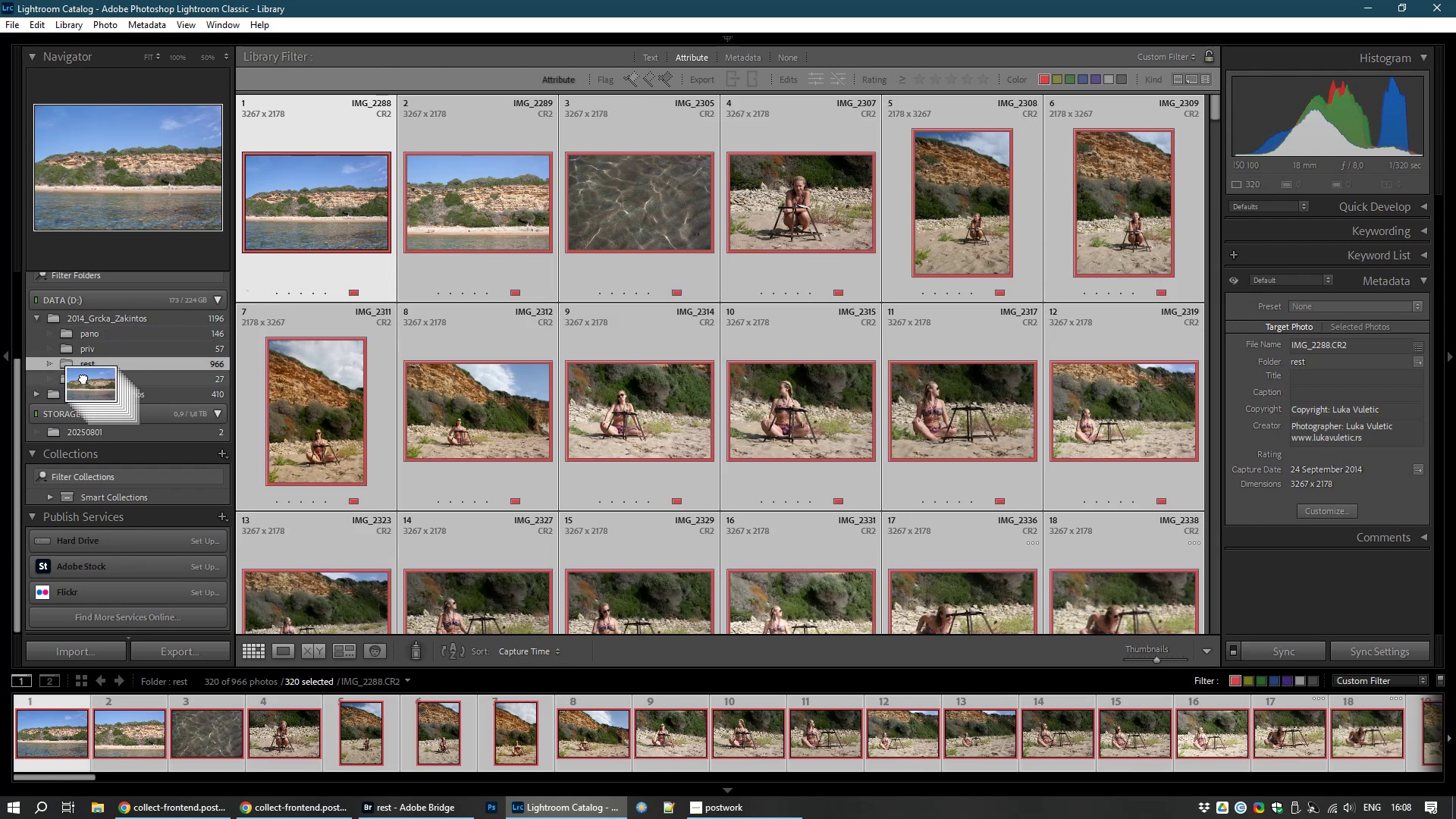 
left_click([83, 377])
 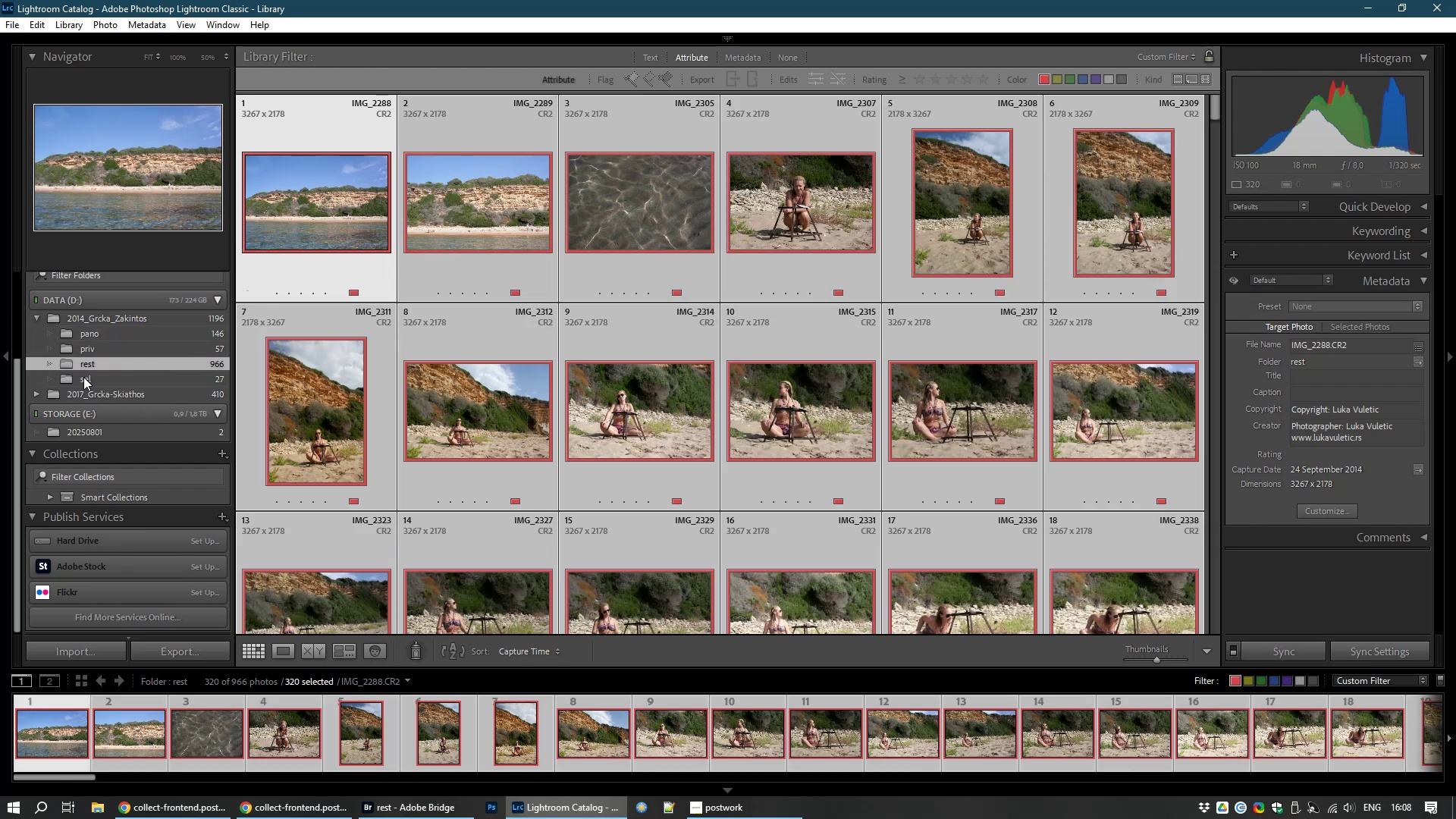 
right_click([83, 377])
 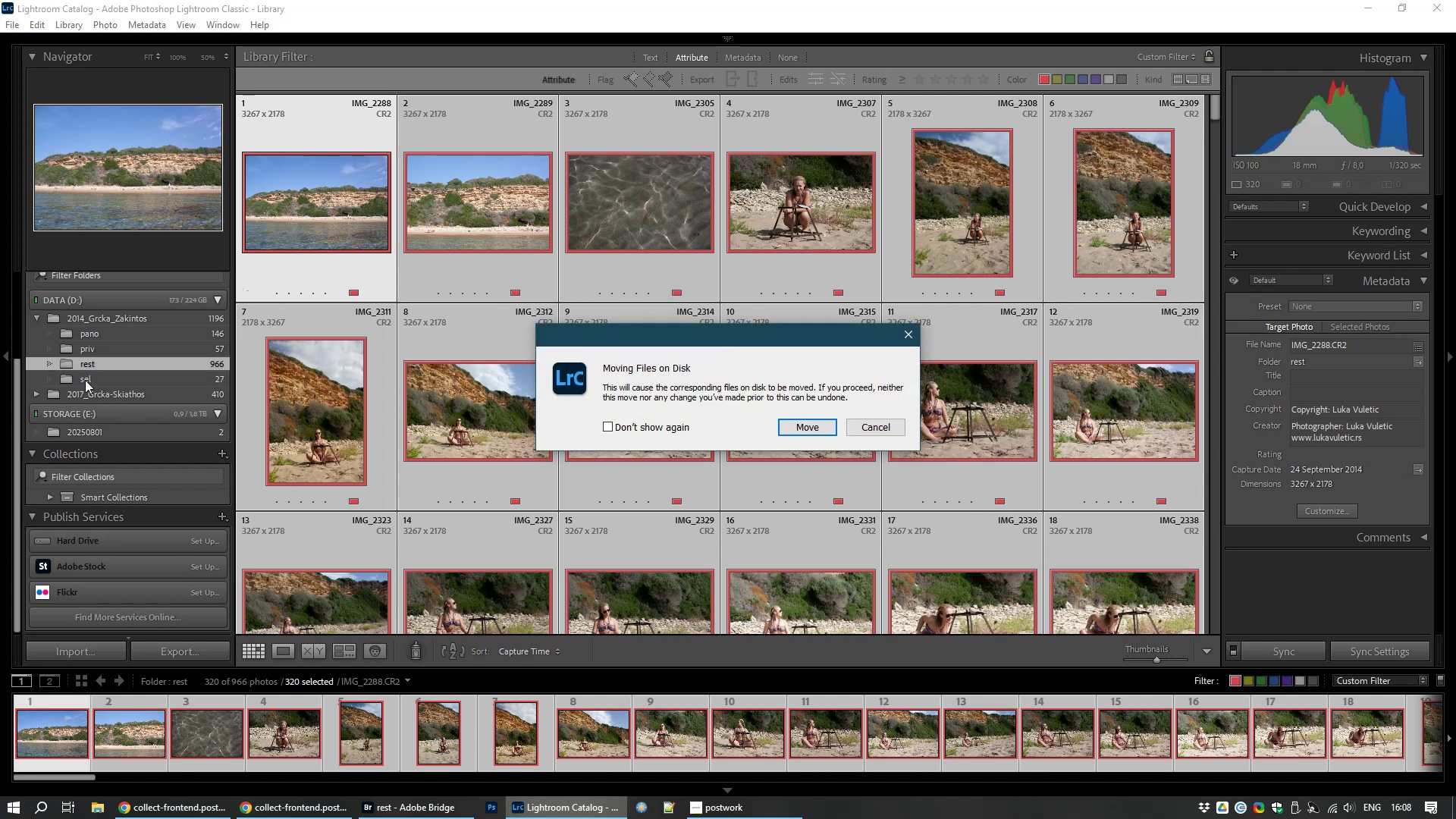 
wait(5.89)
 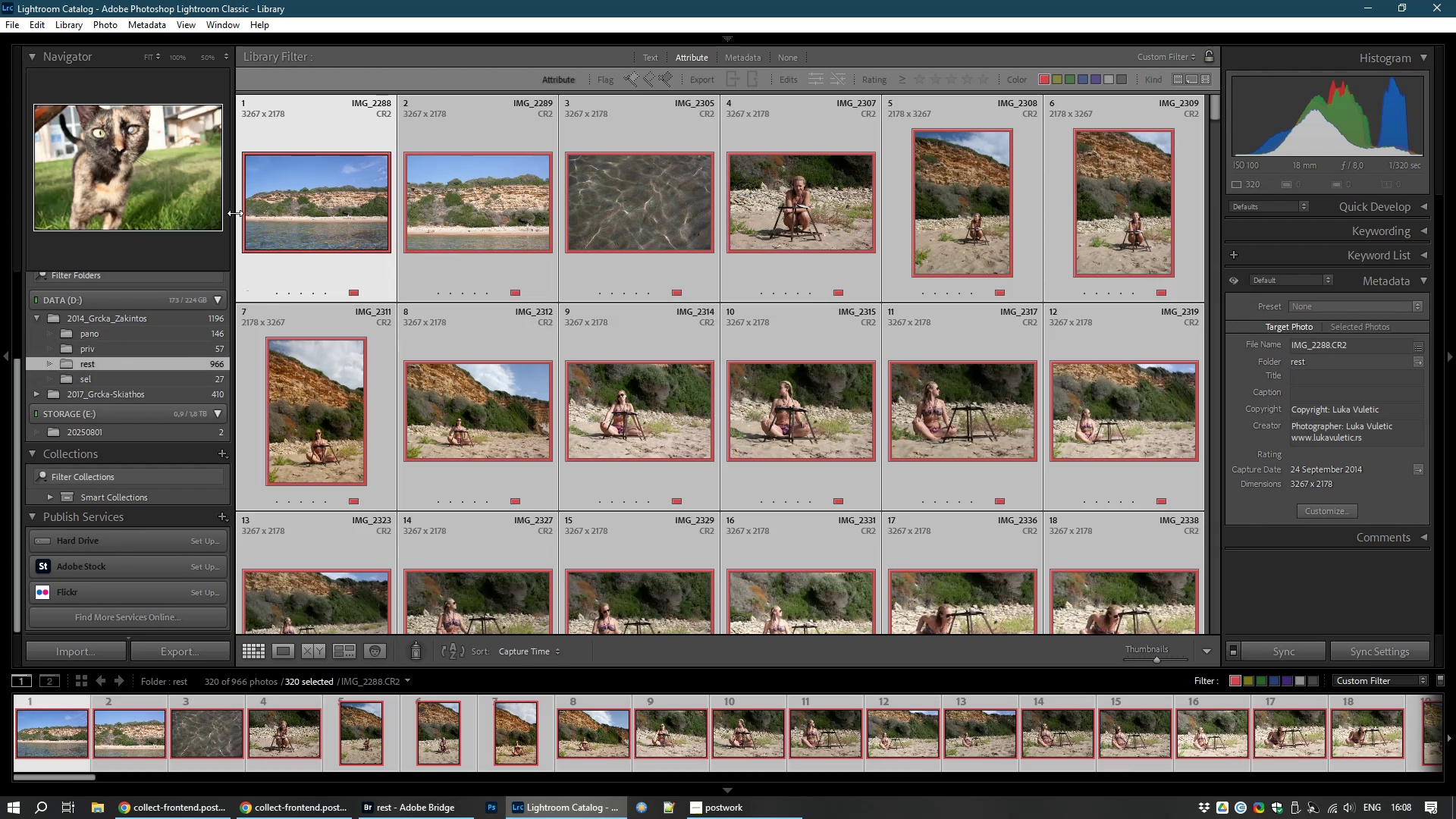 
left_click([810, 428])
 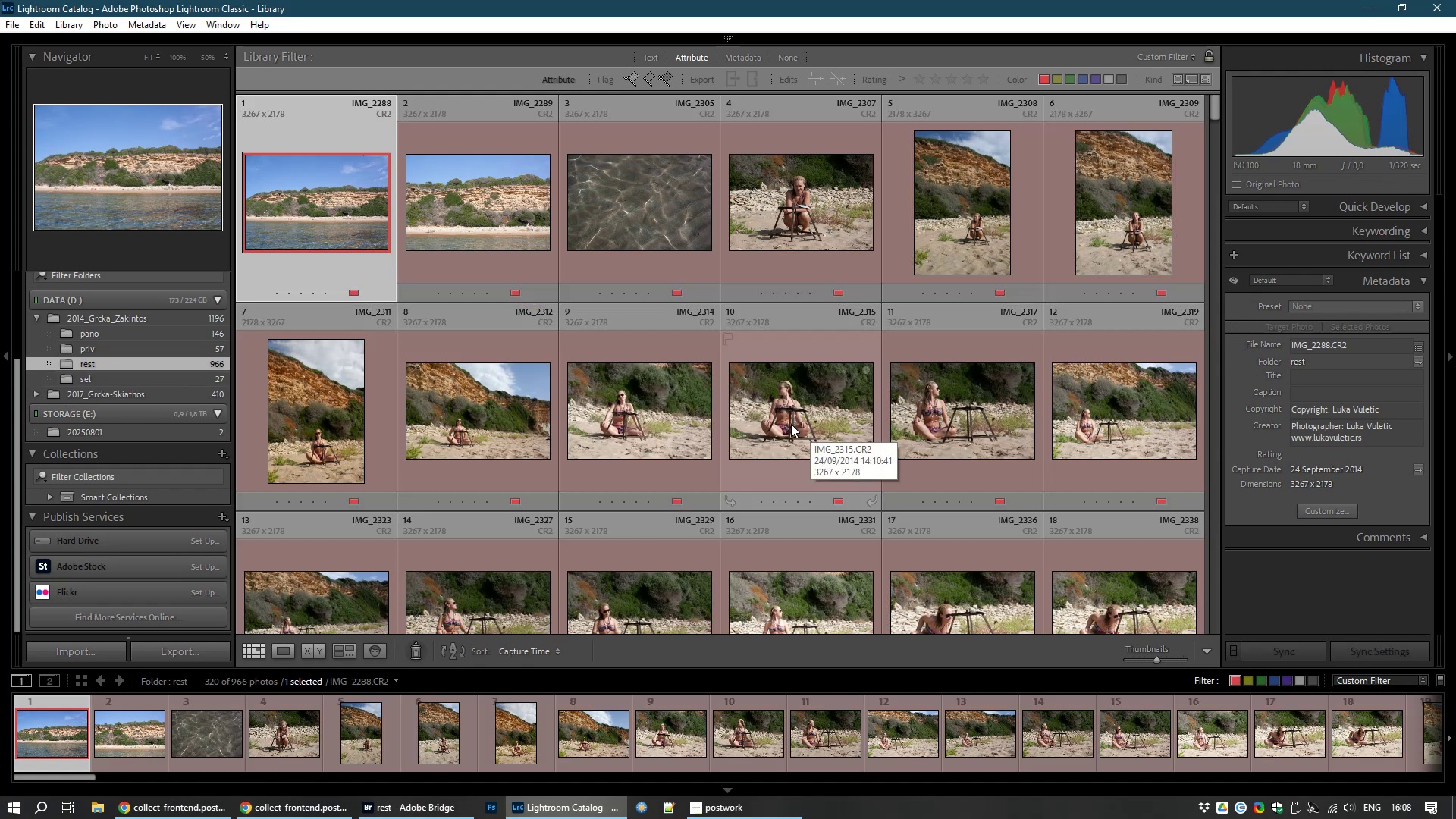 
mouse_move([583, 244])
 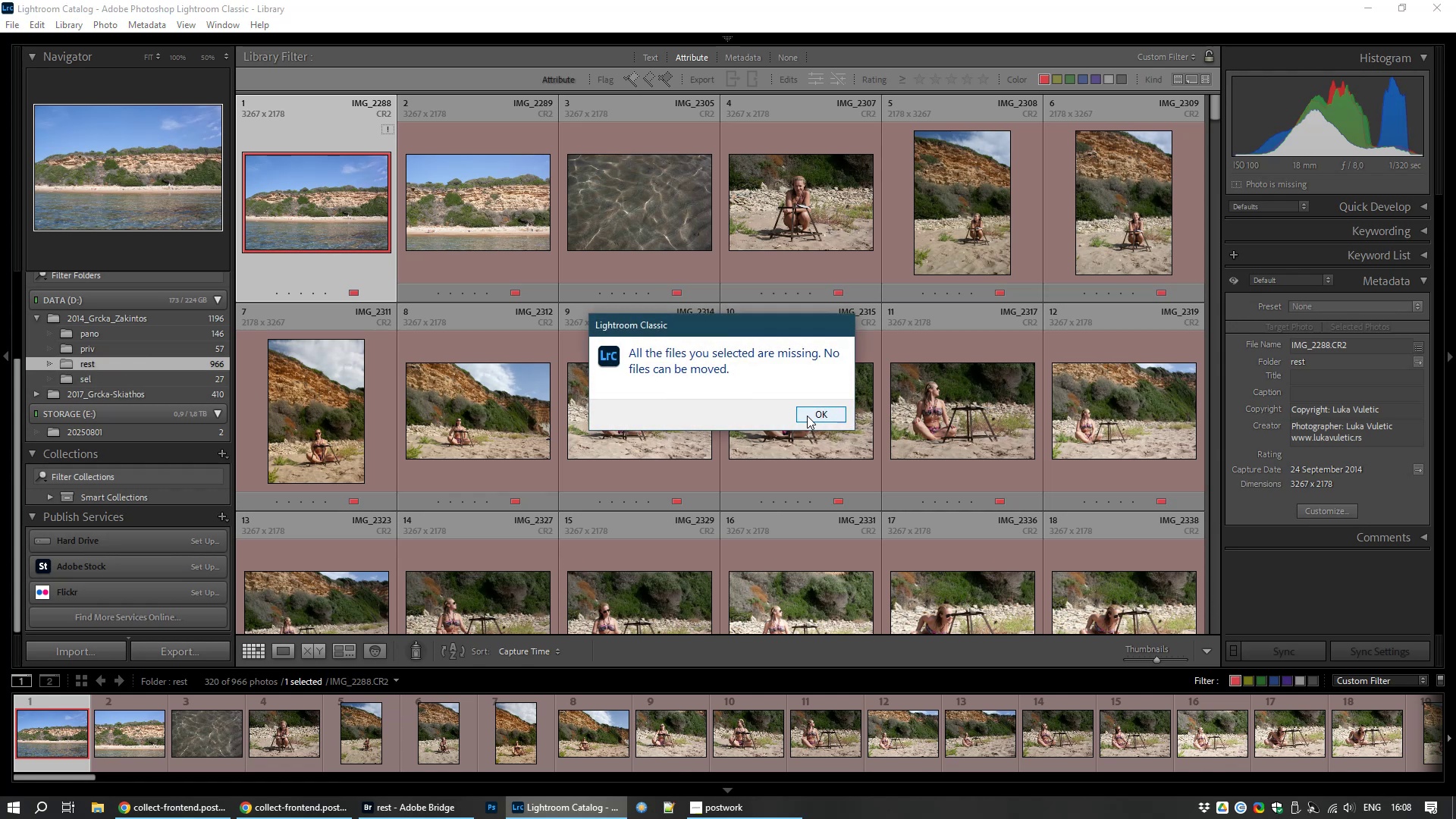 
wait(7.81)
 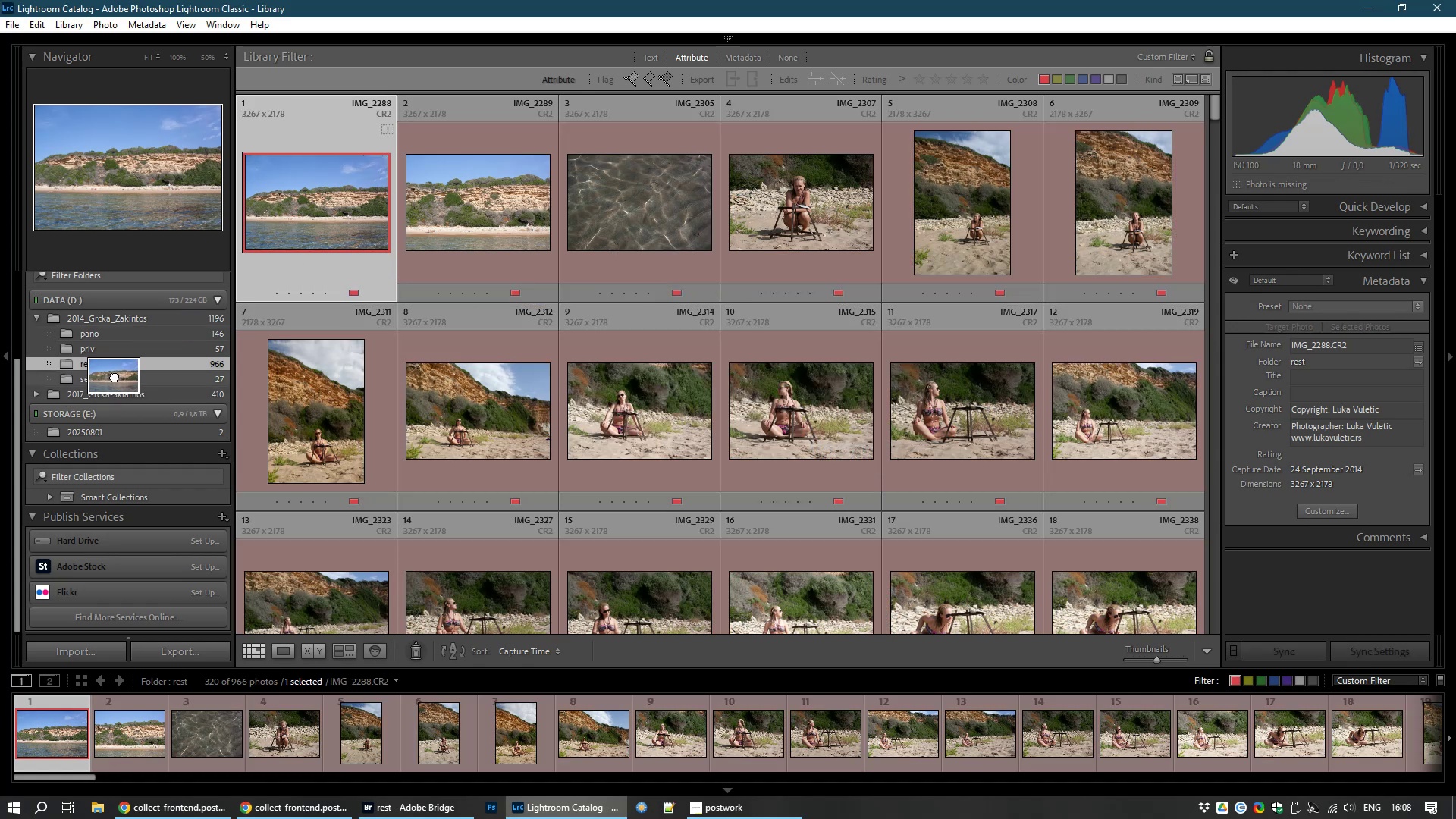 
left_click([824, 417])
 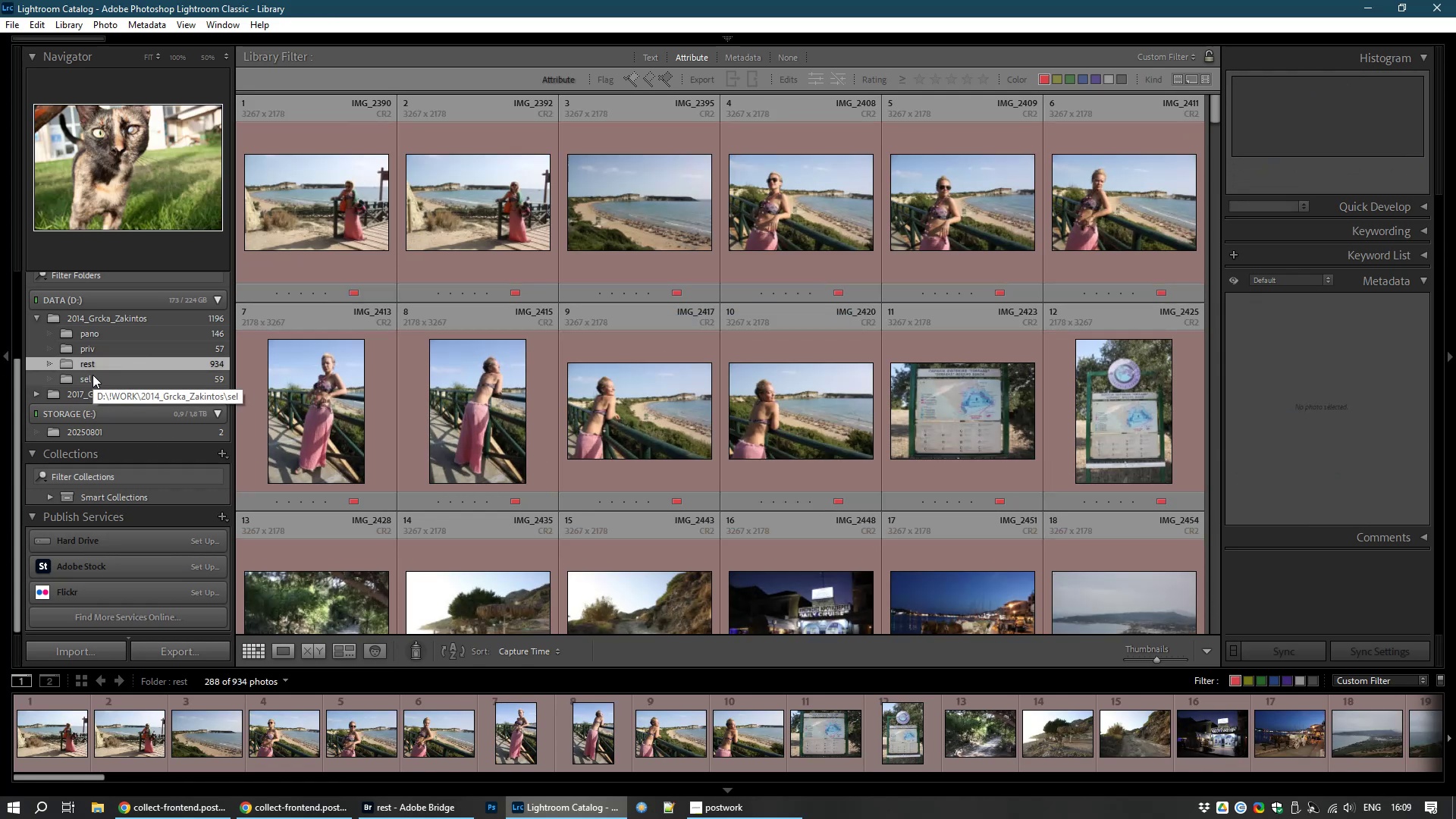 
left_click([93, 375])
 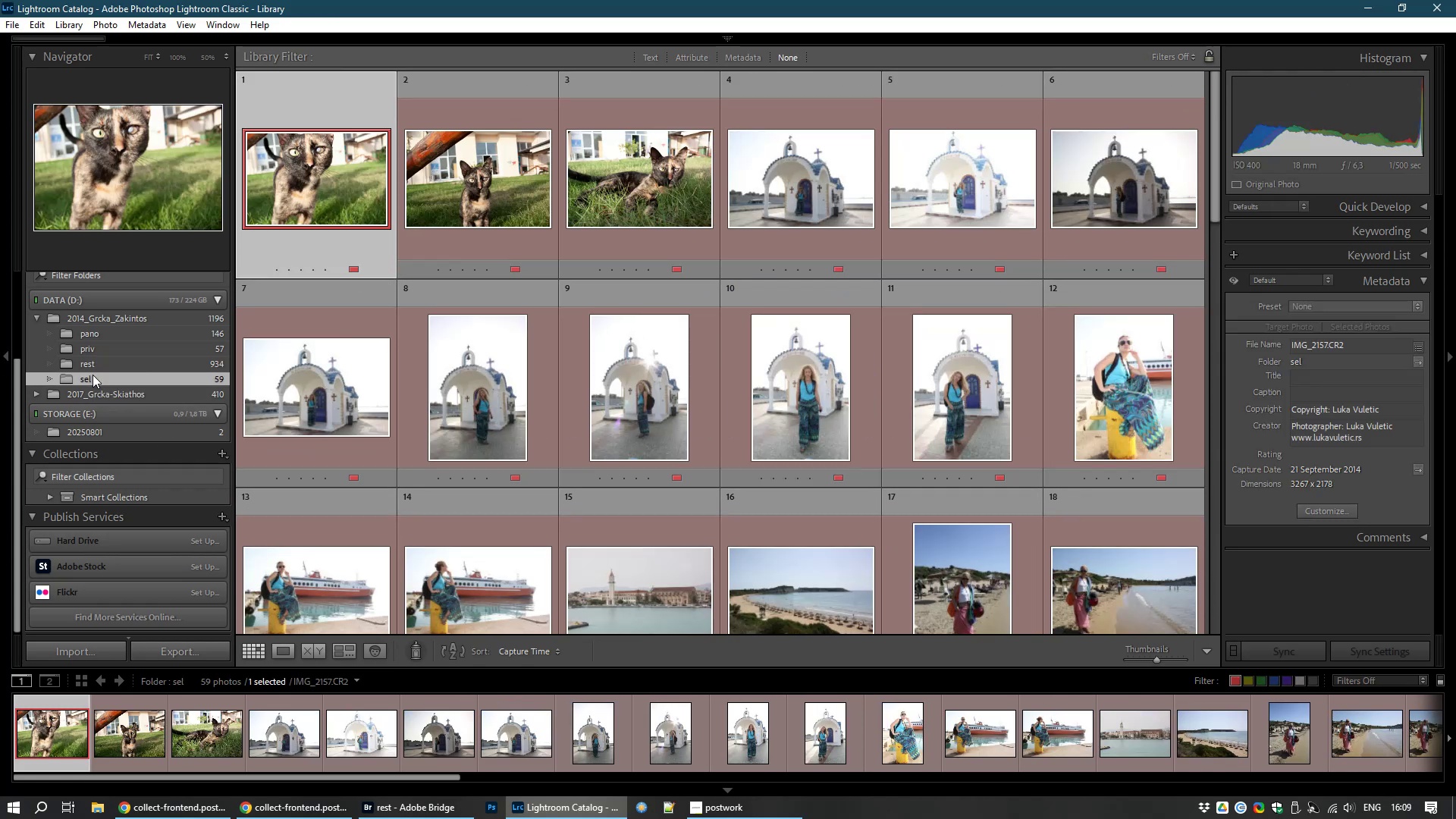 
scroll: coordinate [518, 373], scroll_direction: down, amount: 4.0
 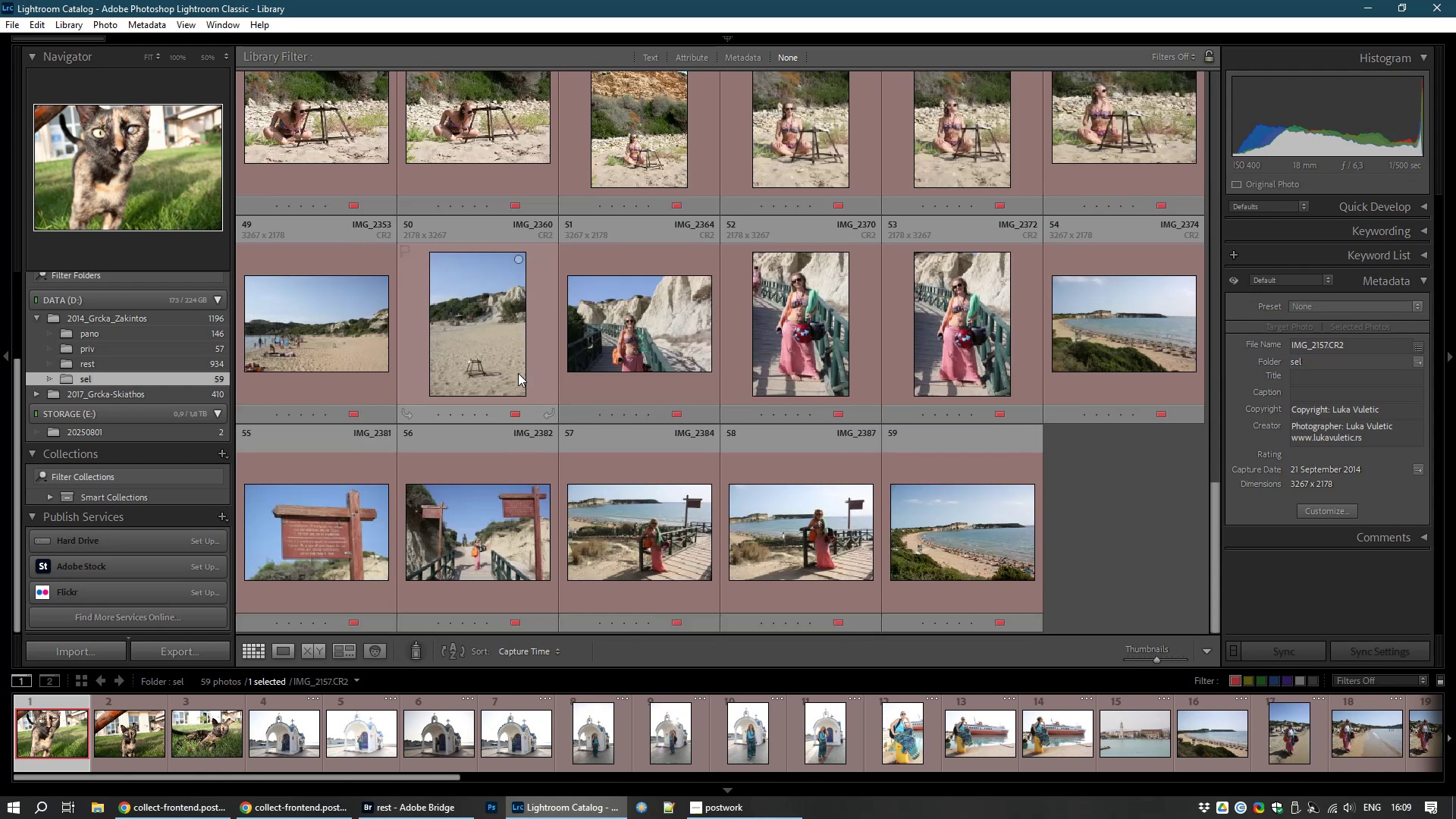 
scroll: coordinate [518, 373], scroll_direction: up, amount: 11.0
 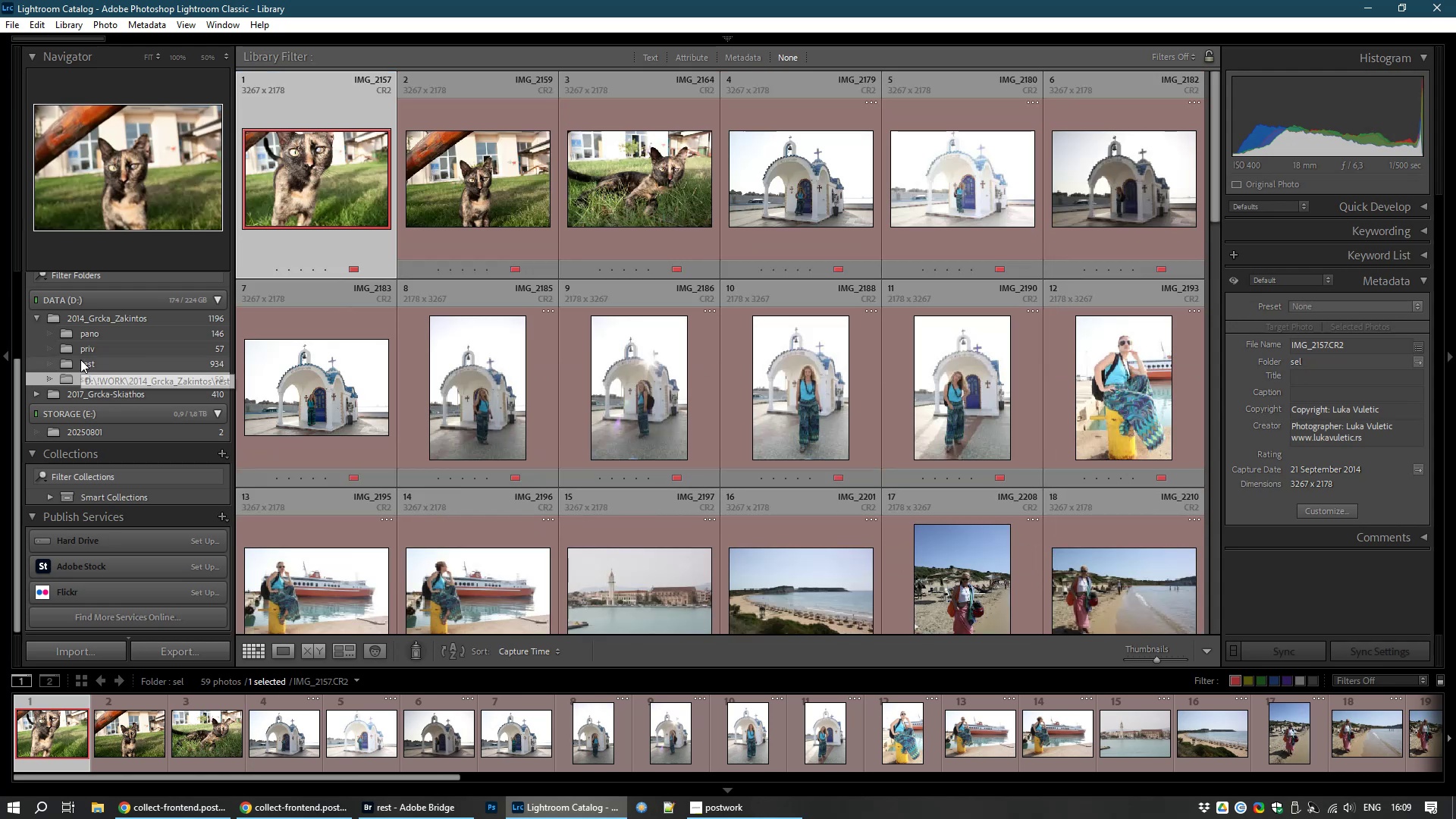 
left_click([80, 359])
 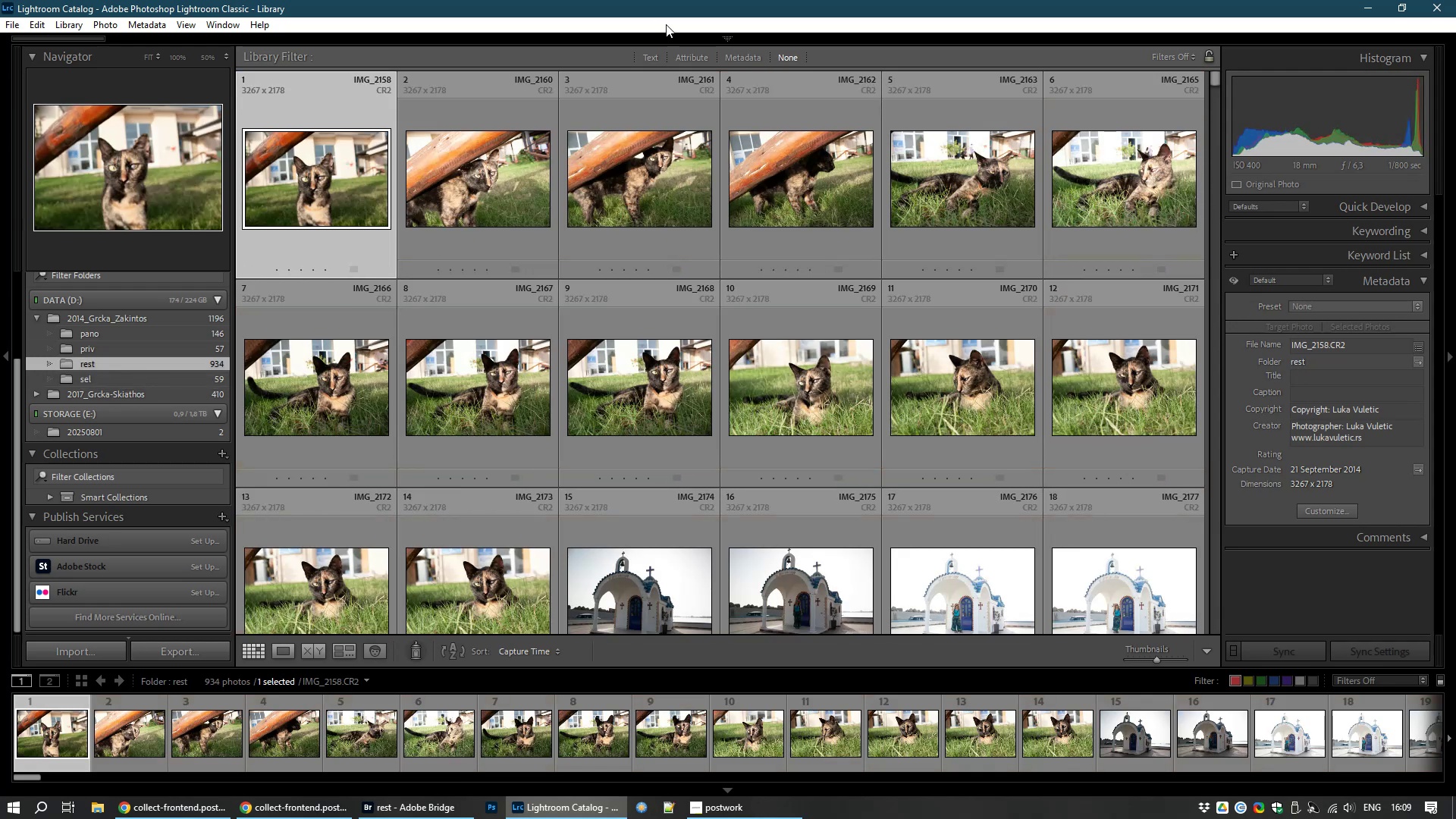 
left_click([699, 59])
 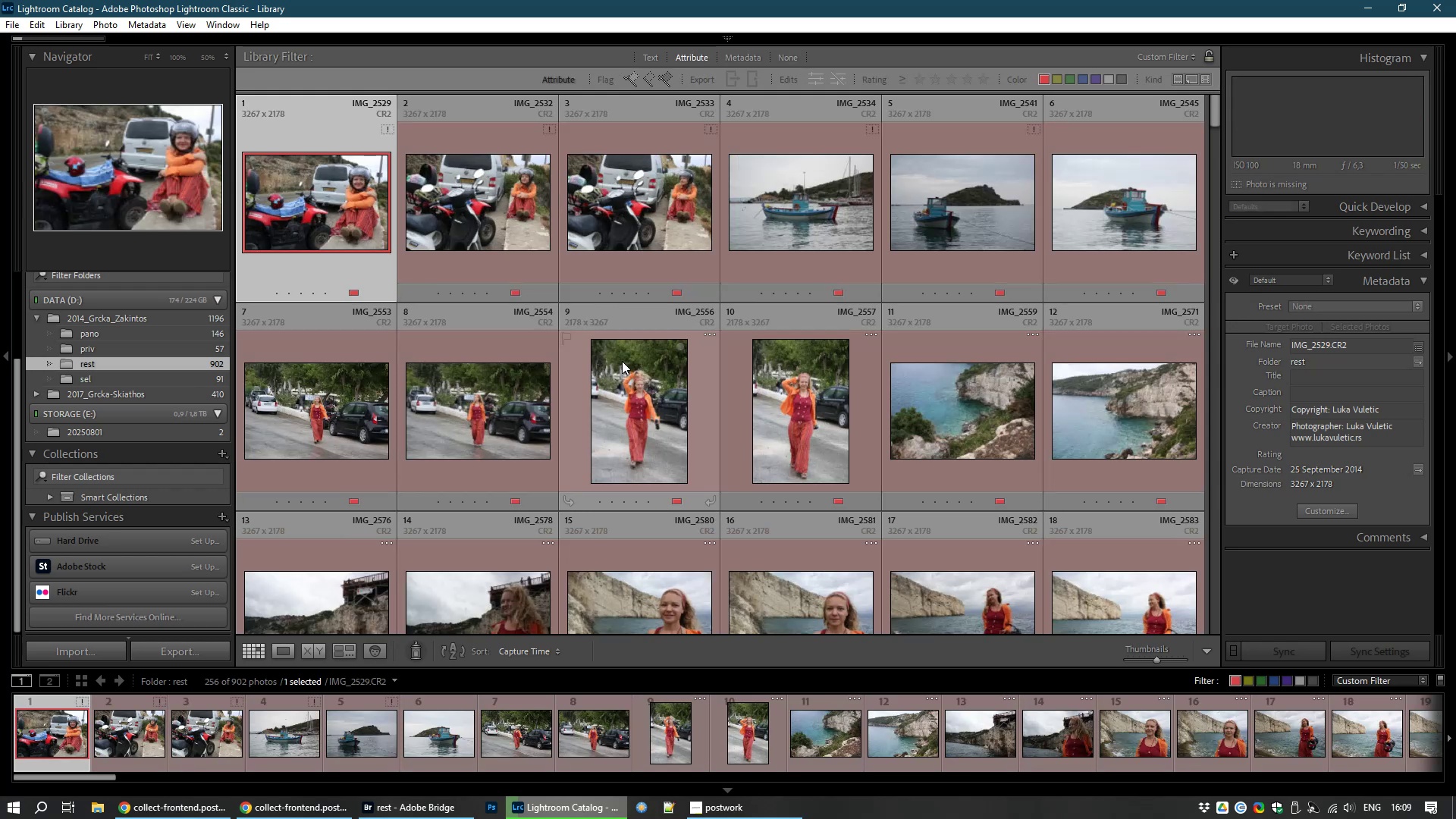 
hold_key(key=ControlLeft, duration=0.81)
 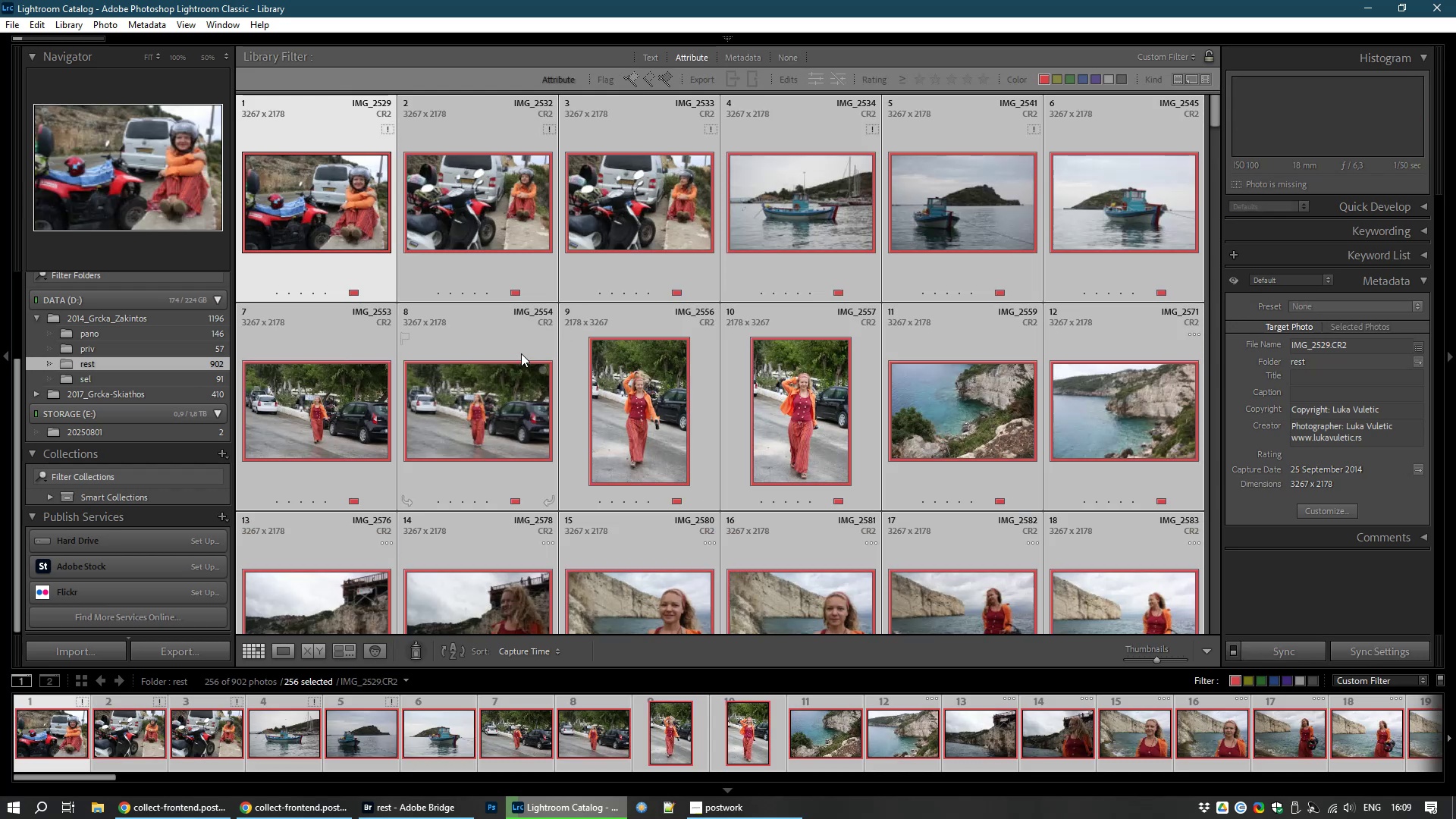 
hold_key(key=A, duration=0.46)
 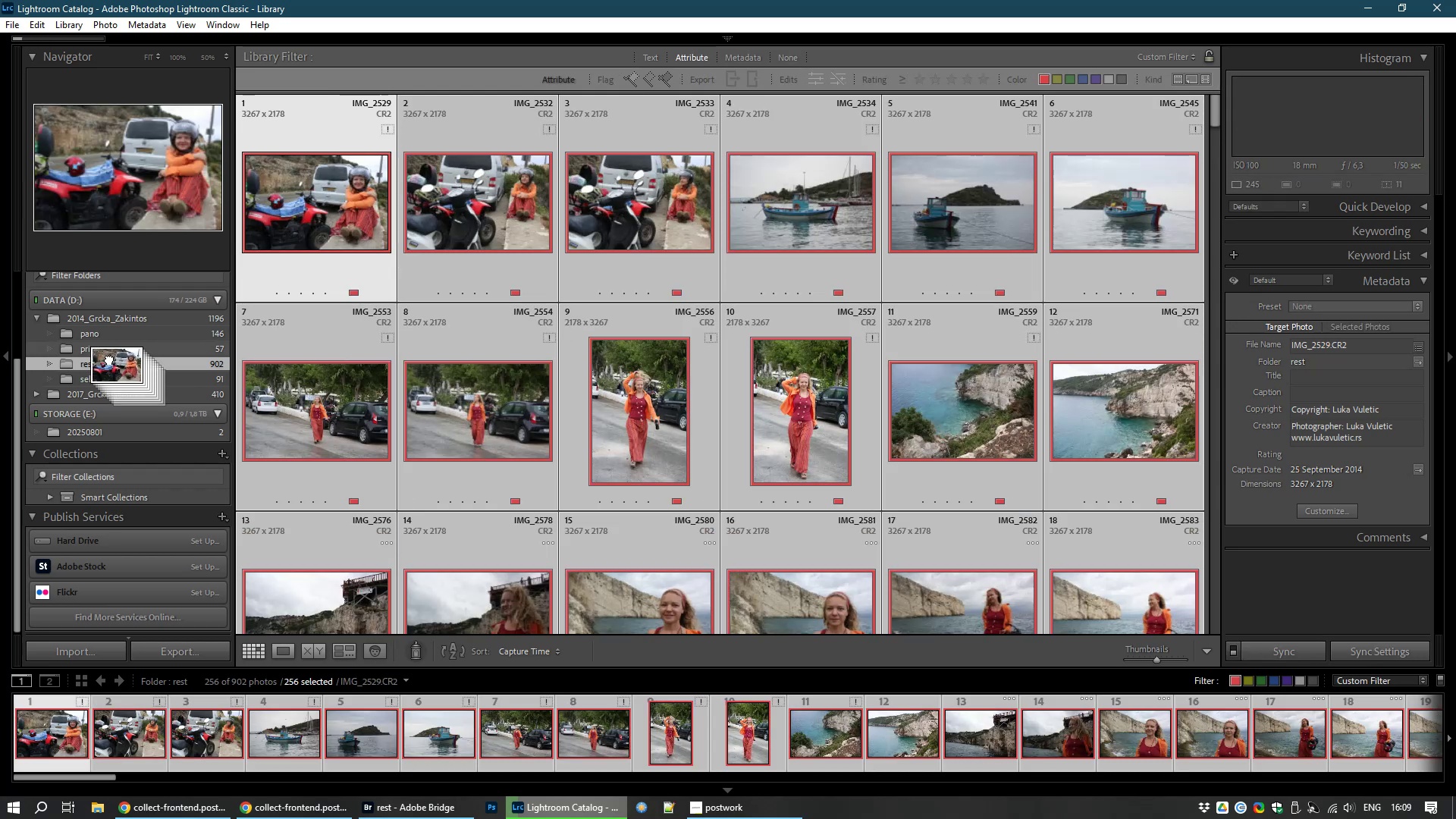 
mouse_move([113, 380])
 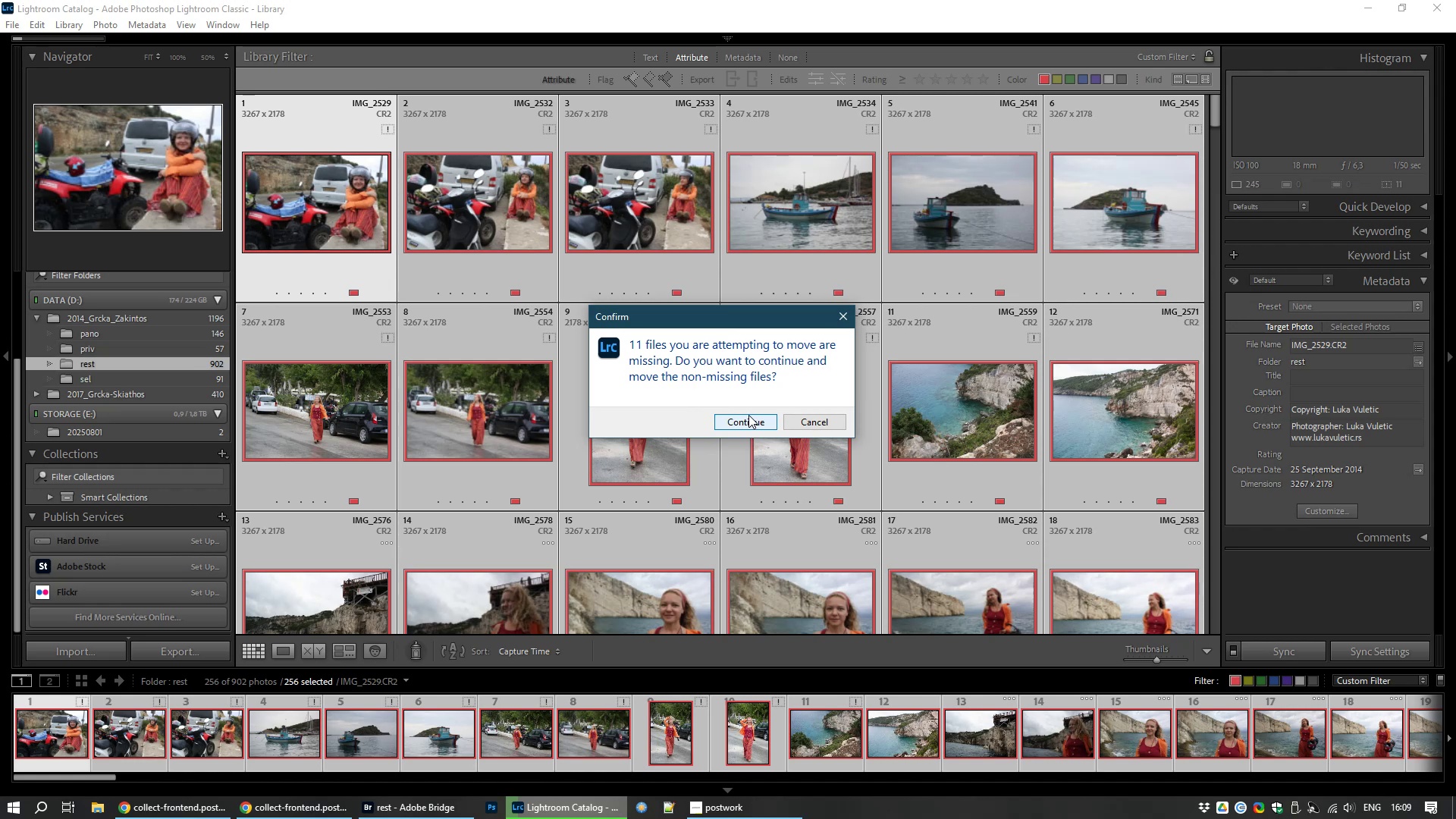 
wait(6.01)
 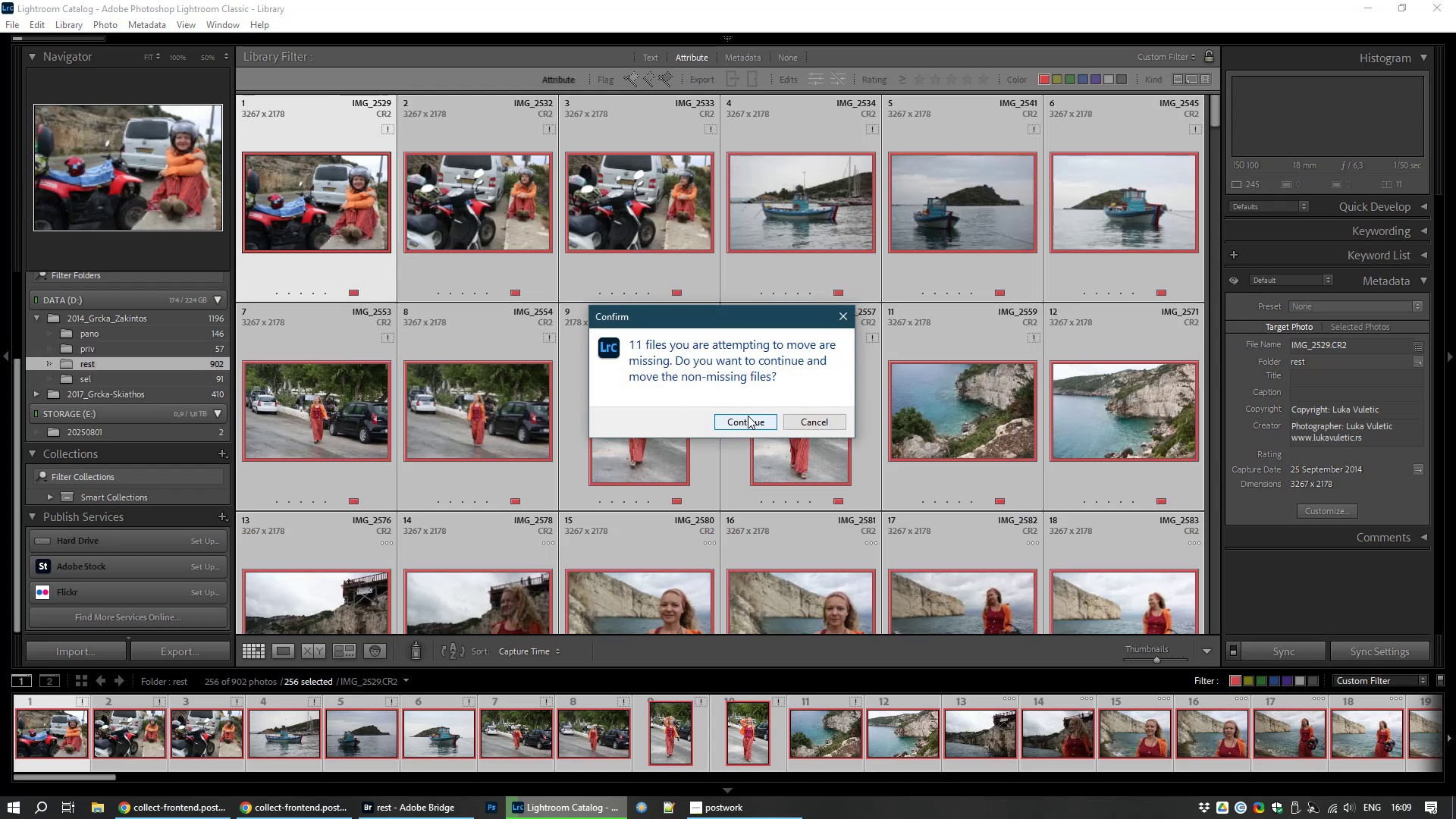 
left_click([745, 420])
 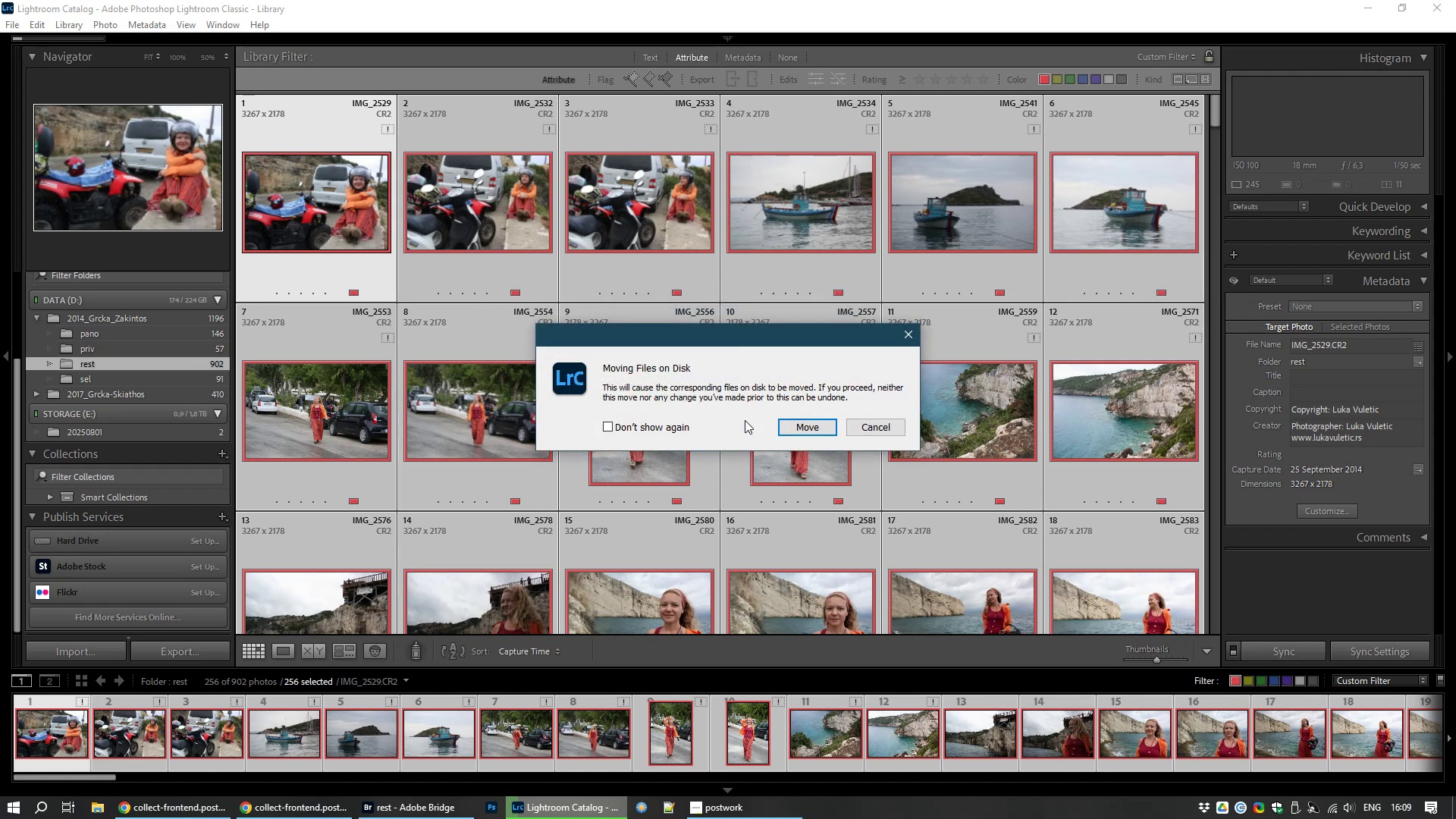 
left_click([798, 426])
 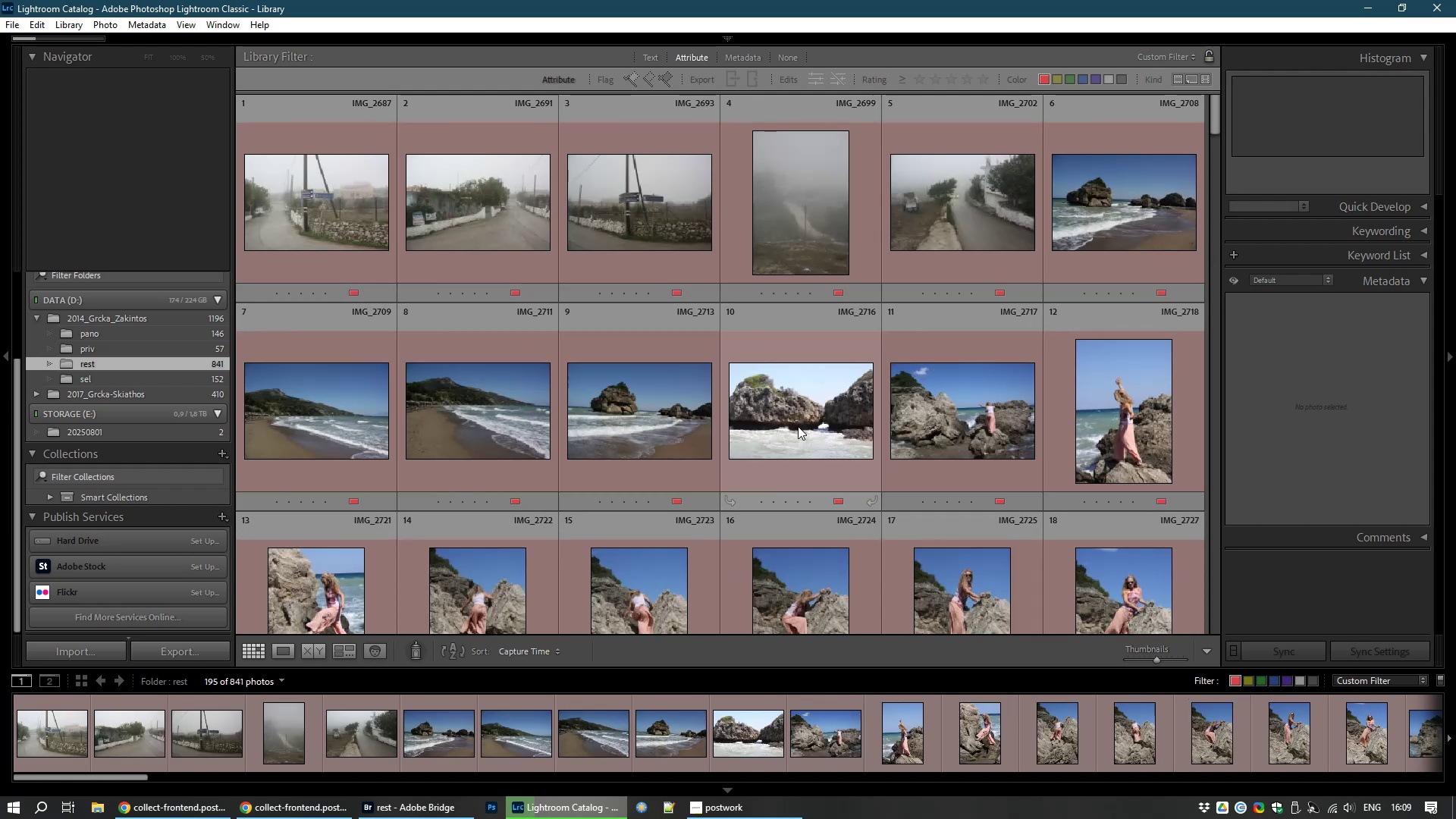 
wait(19.69)
 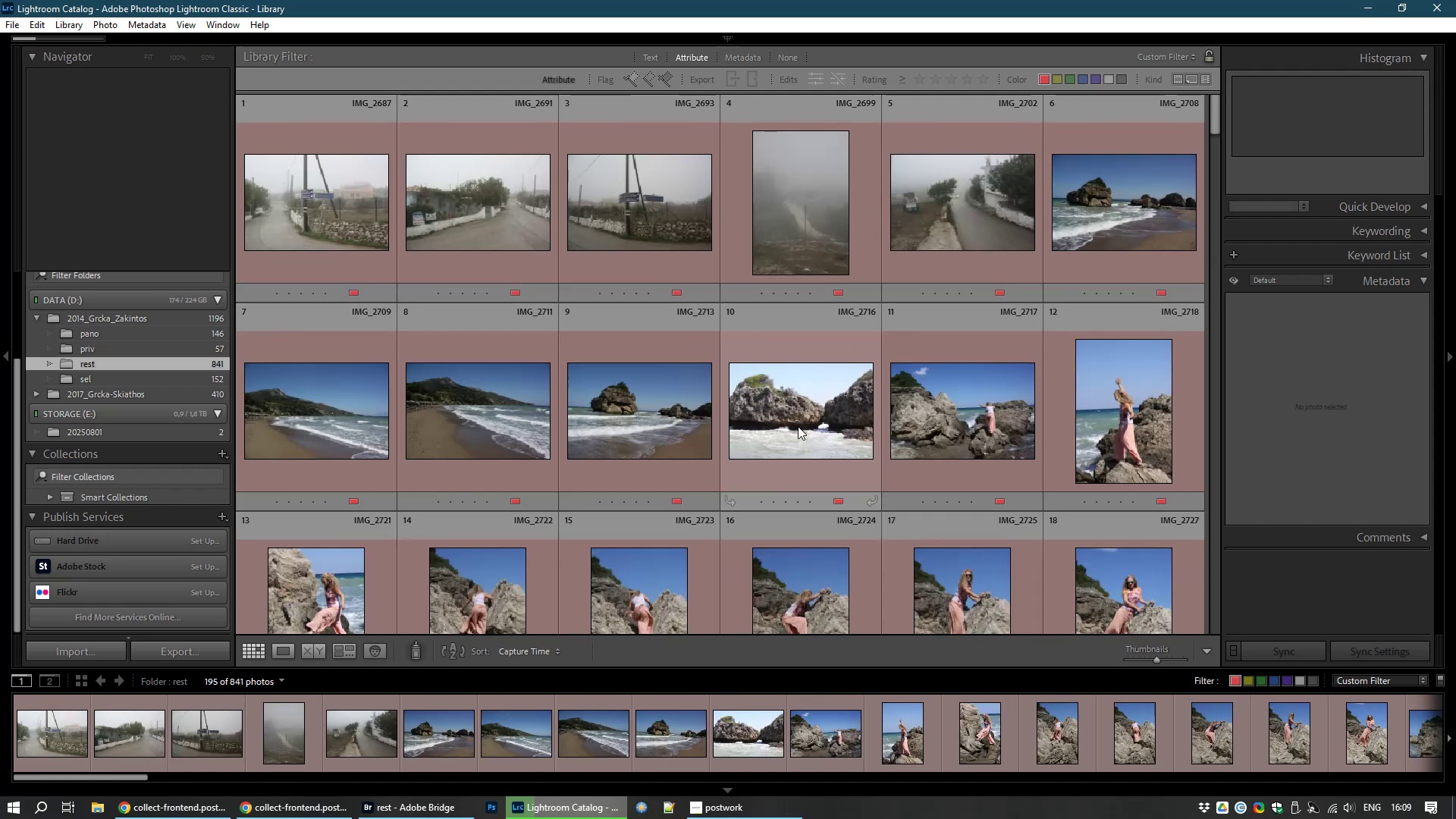 
scroll: coordinate [497, 593], scroll_direction: up, amount: 6.0
 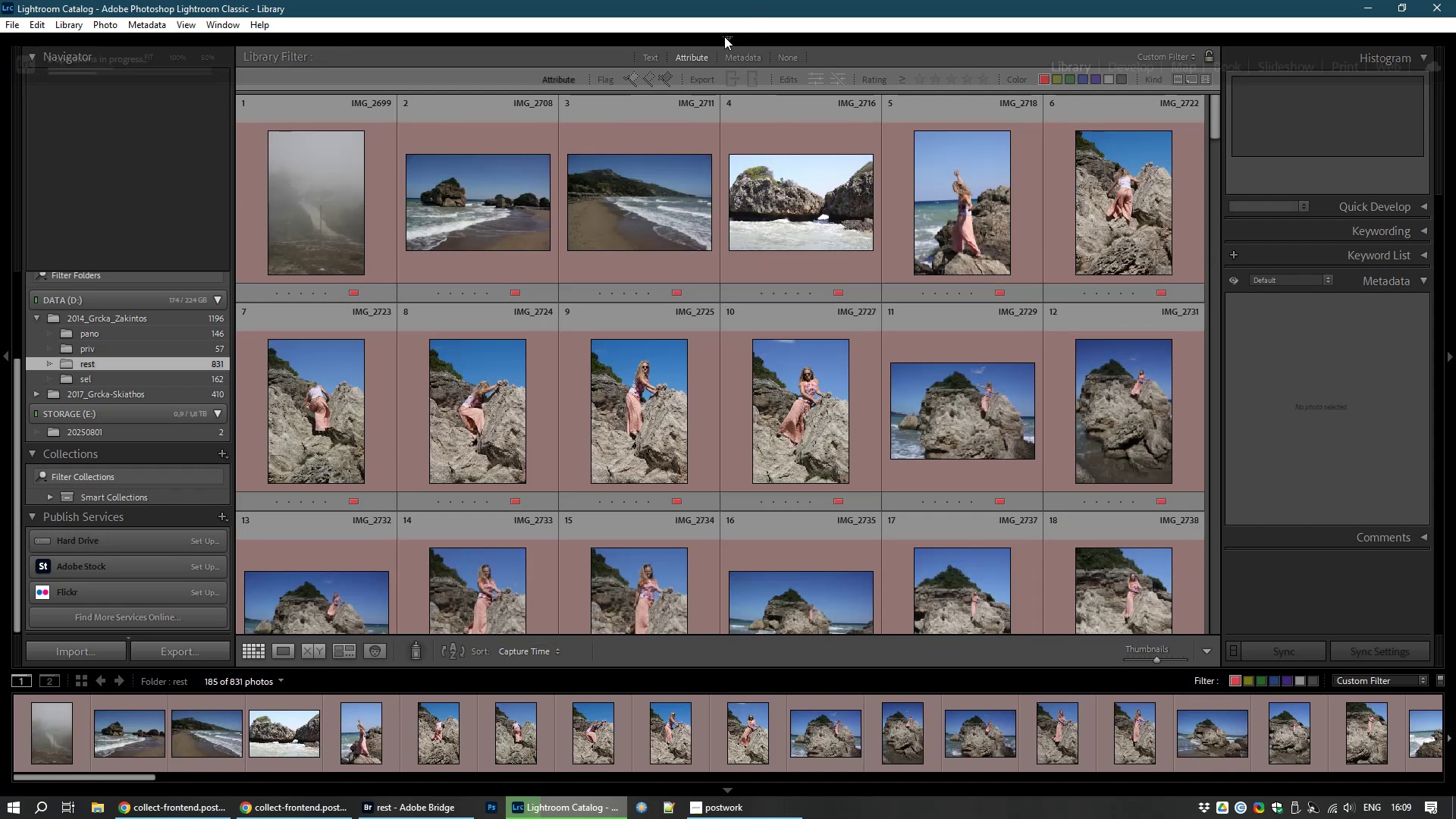 
left_click([725, 36])
 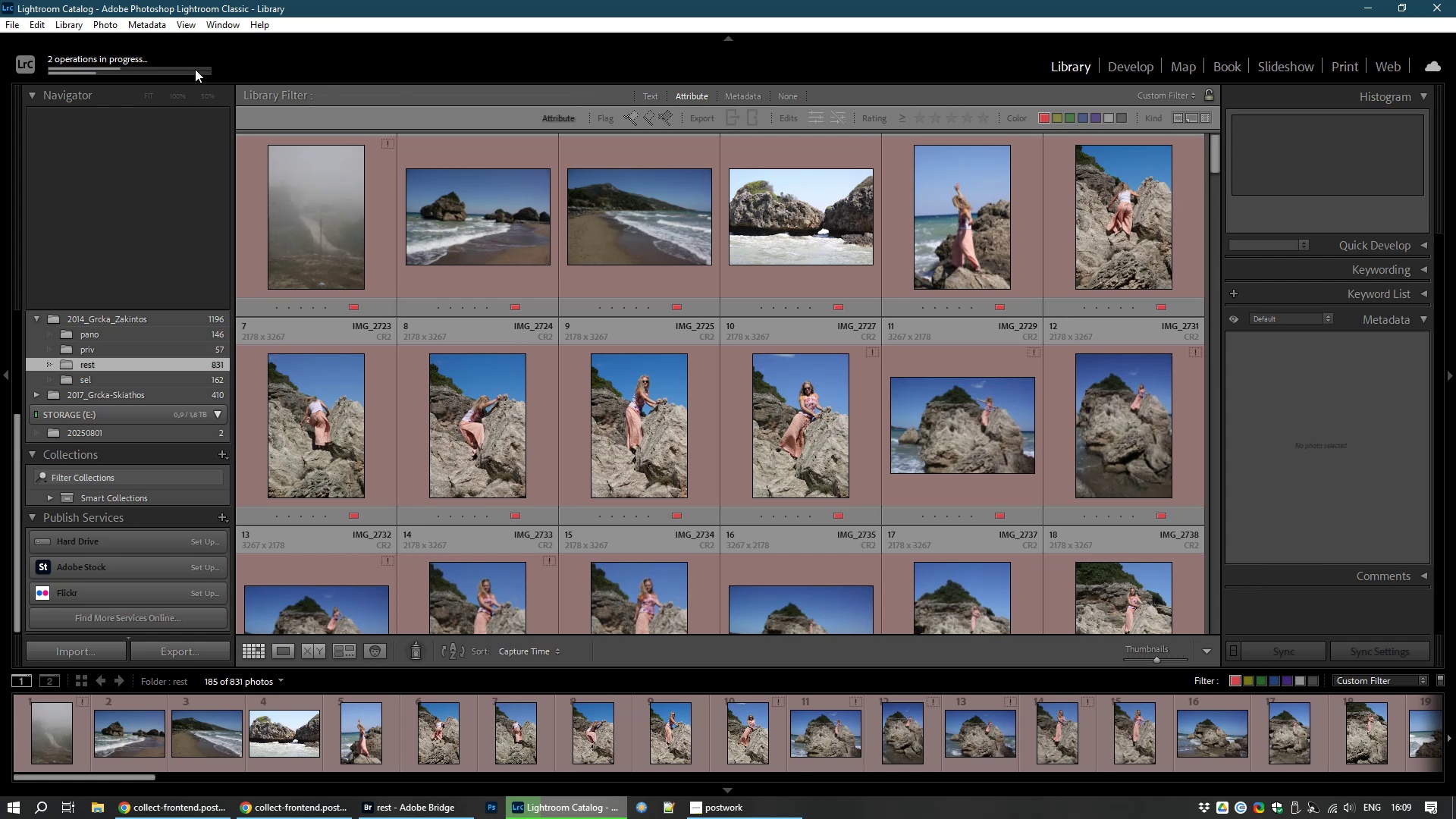 
left_click([170, 71])
 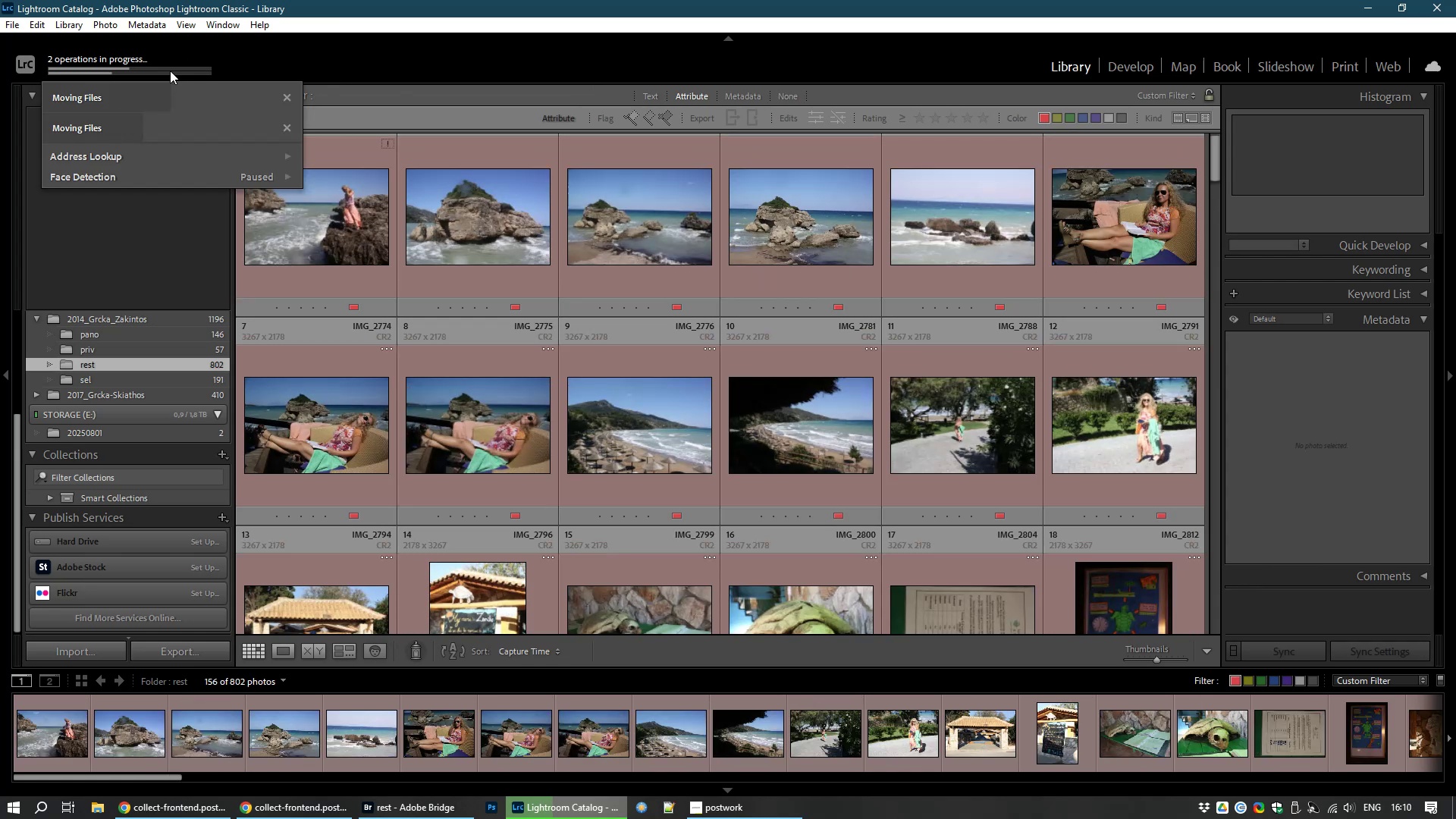 
left_click([170, 71])
 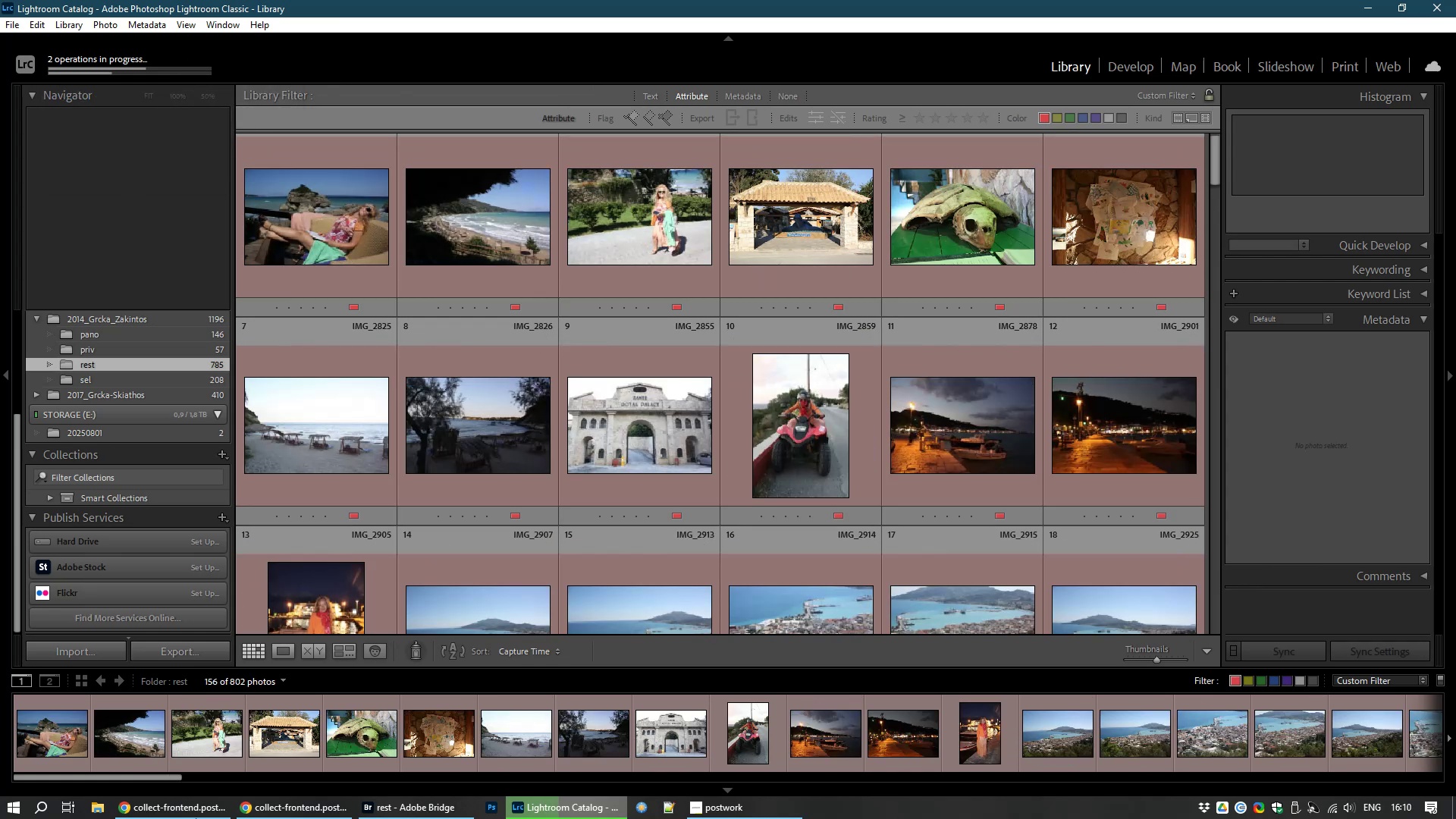 
wait(6.11)
 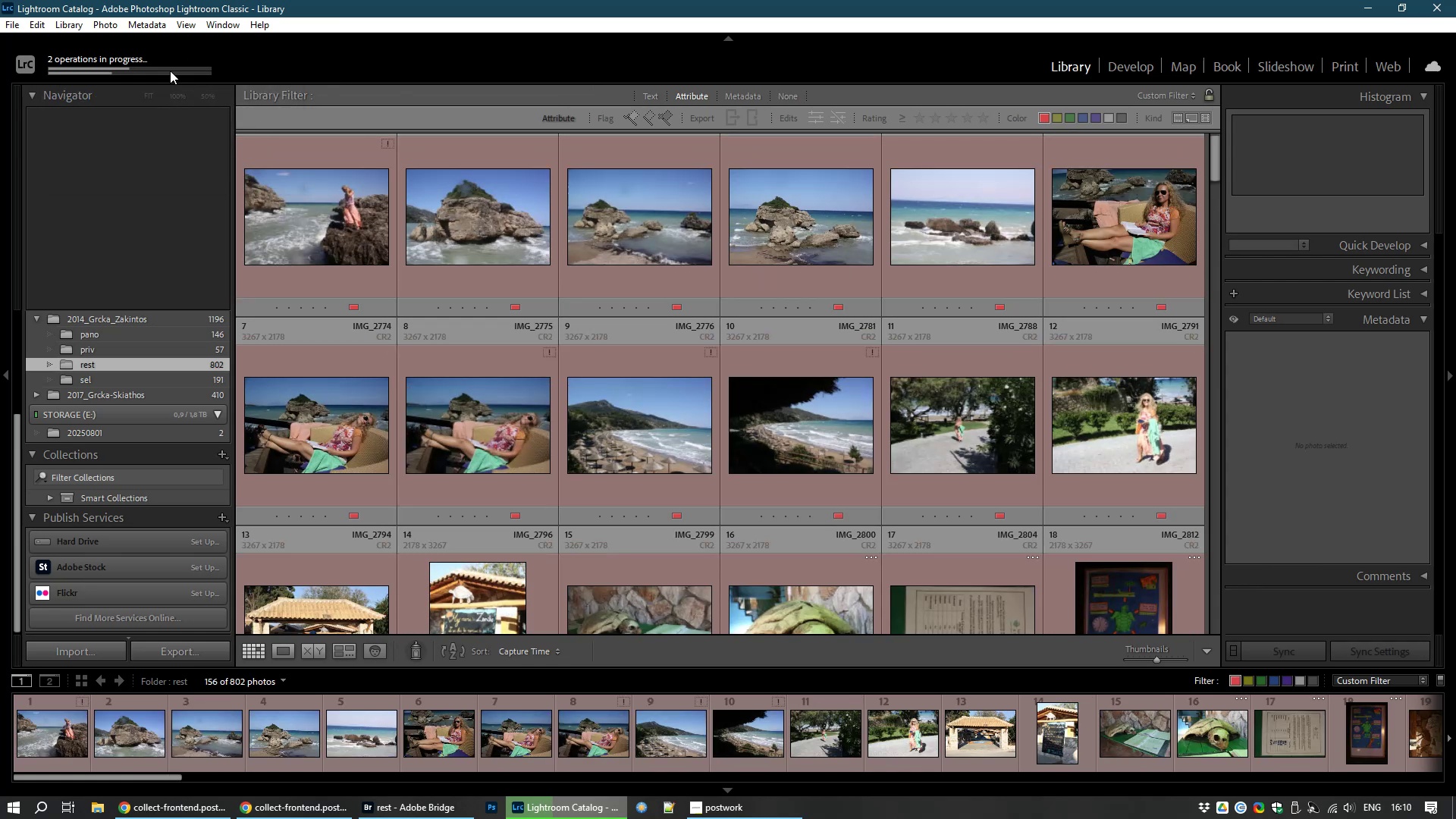 
left_click([206, 808])
 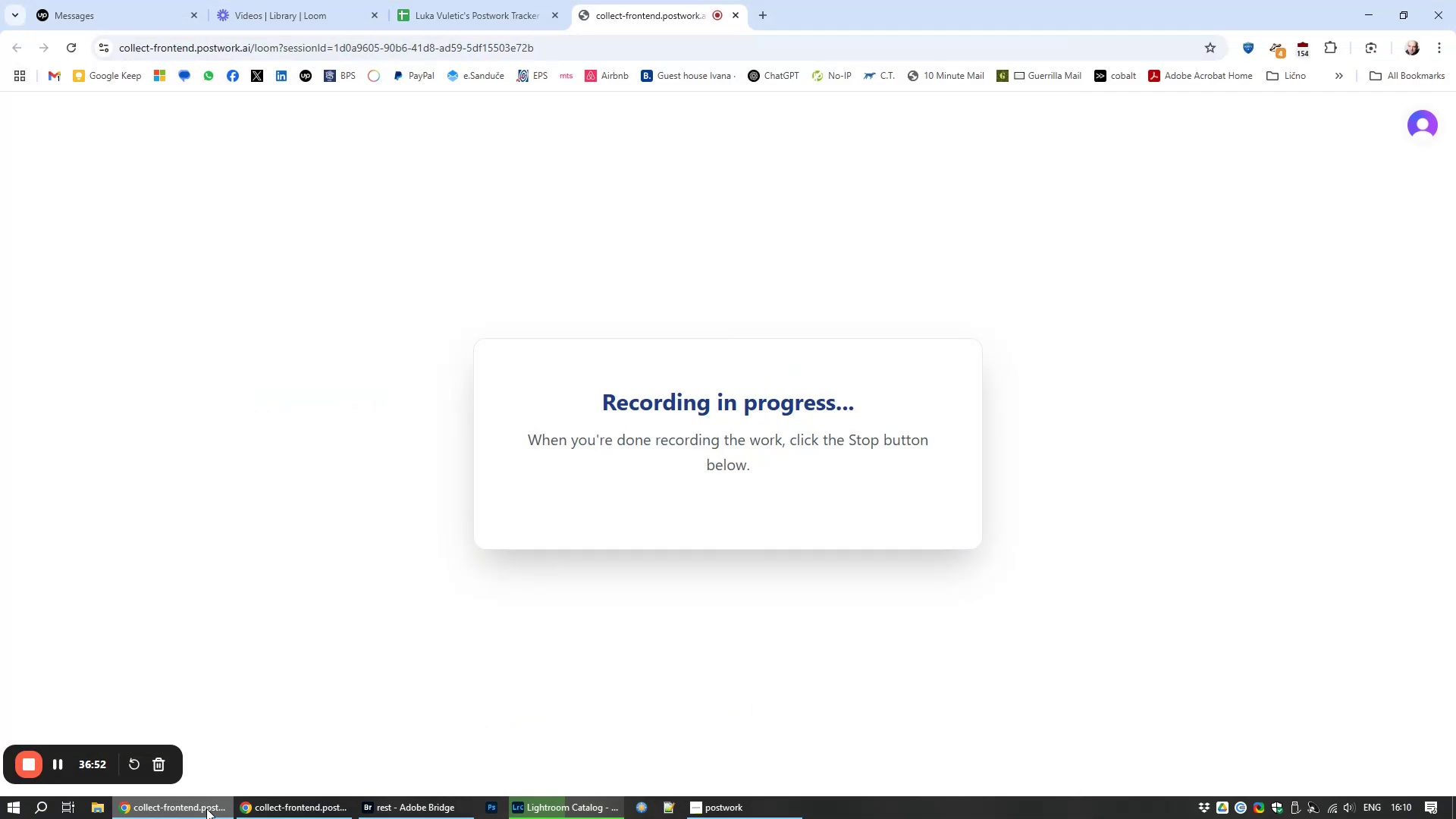 
left_click([206, 808])
 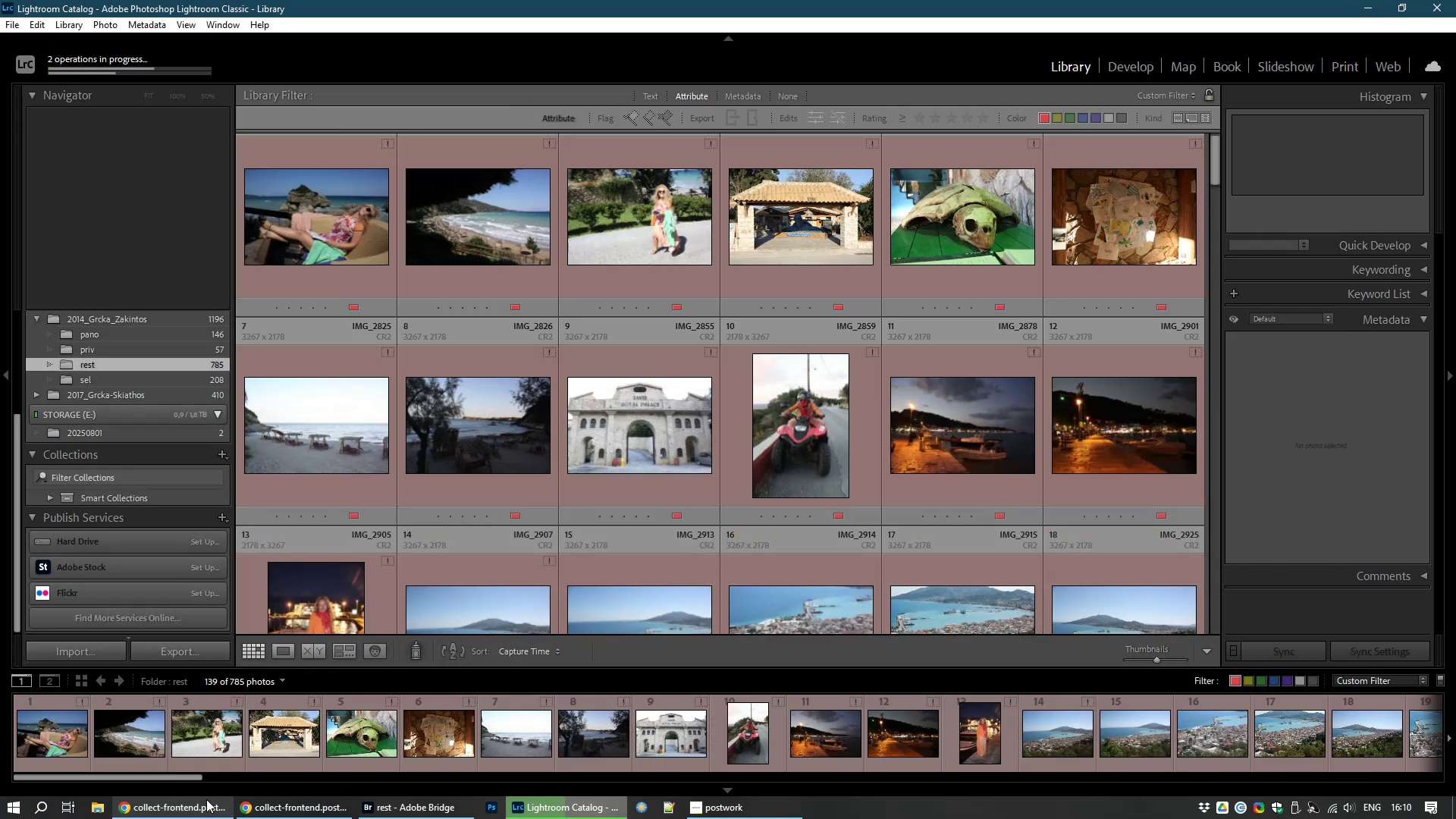 